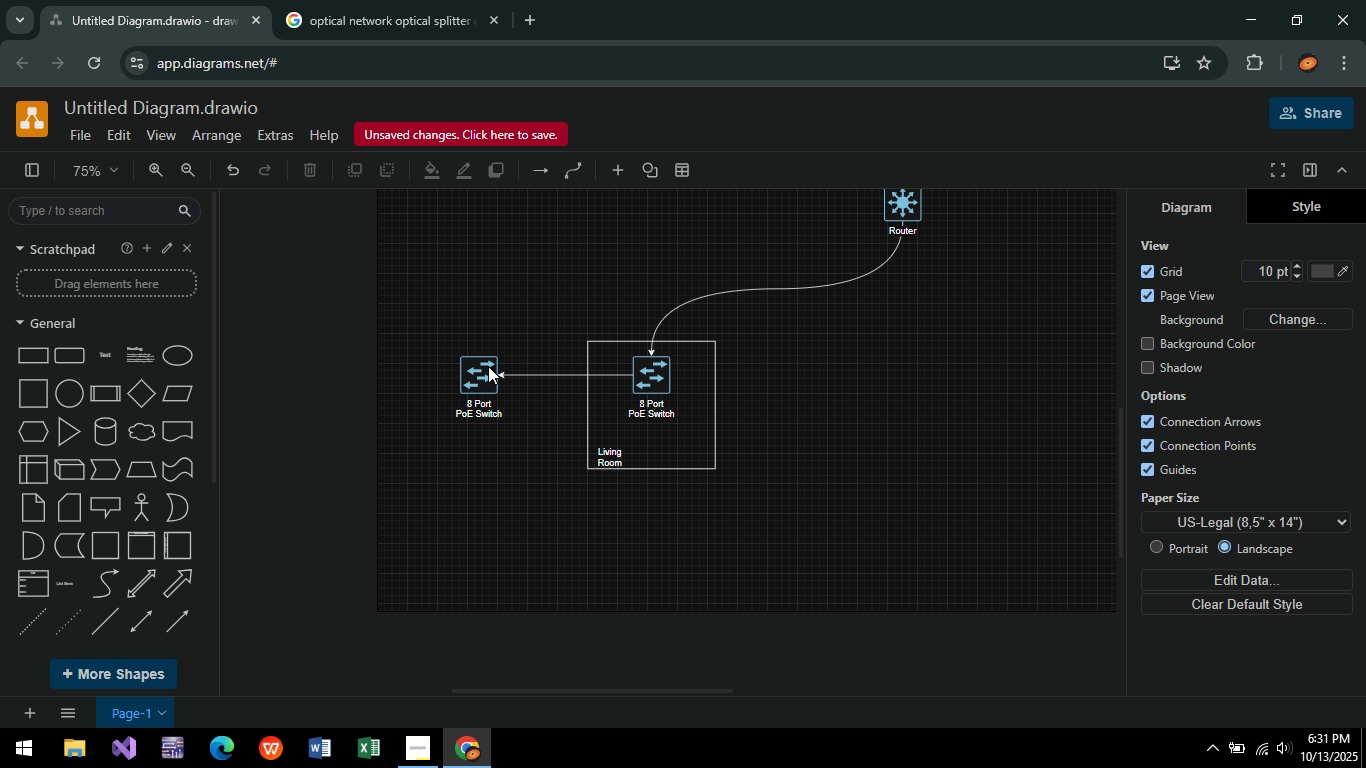 
left_click([523, 311])
 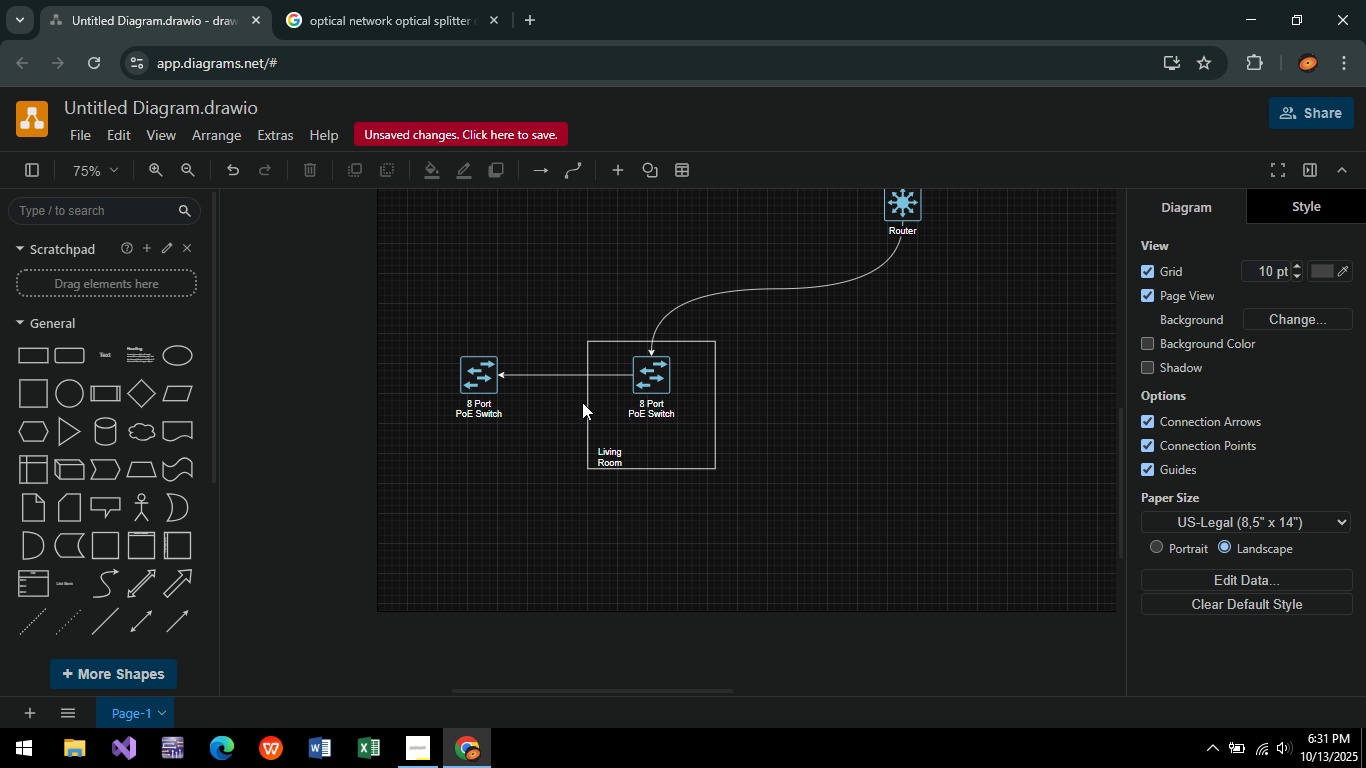 
left_click([590, 401])
 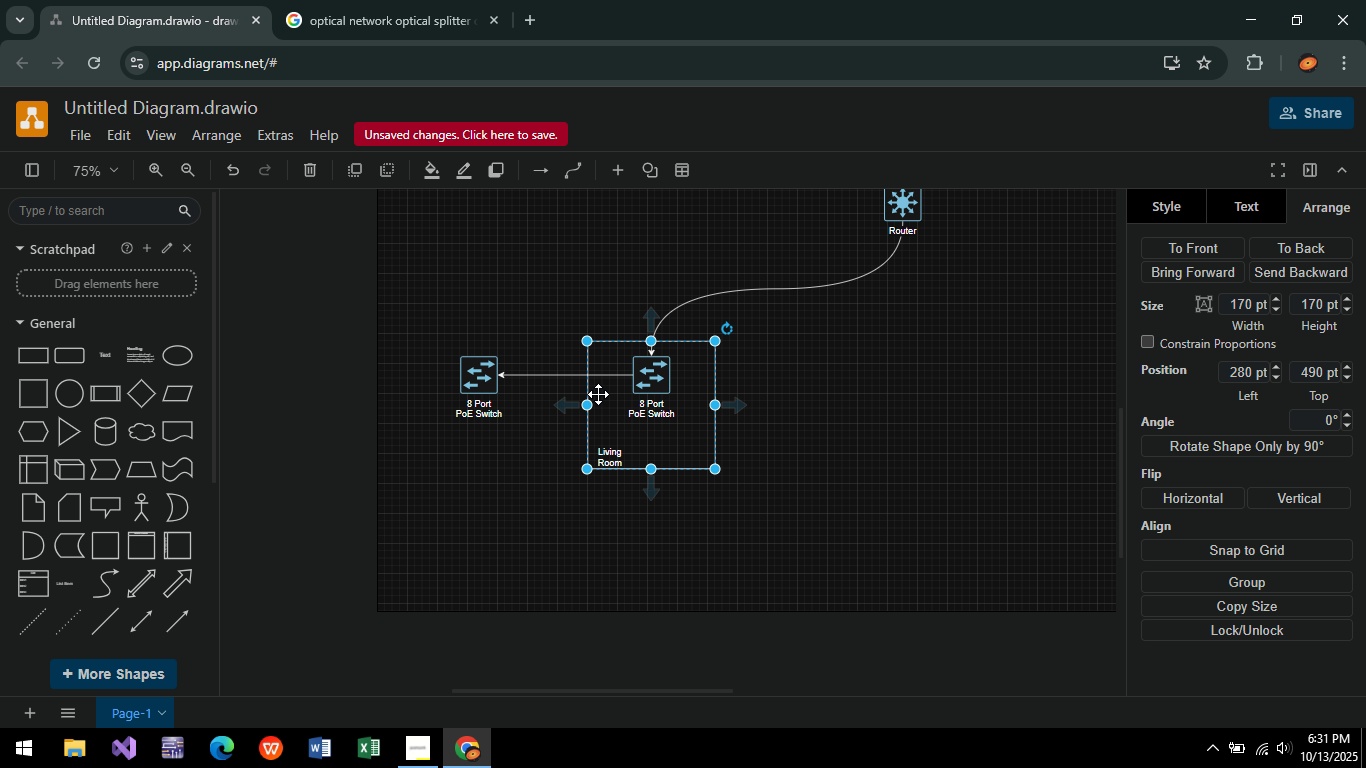 
key(Control+C)
 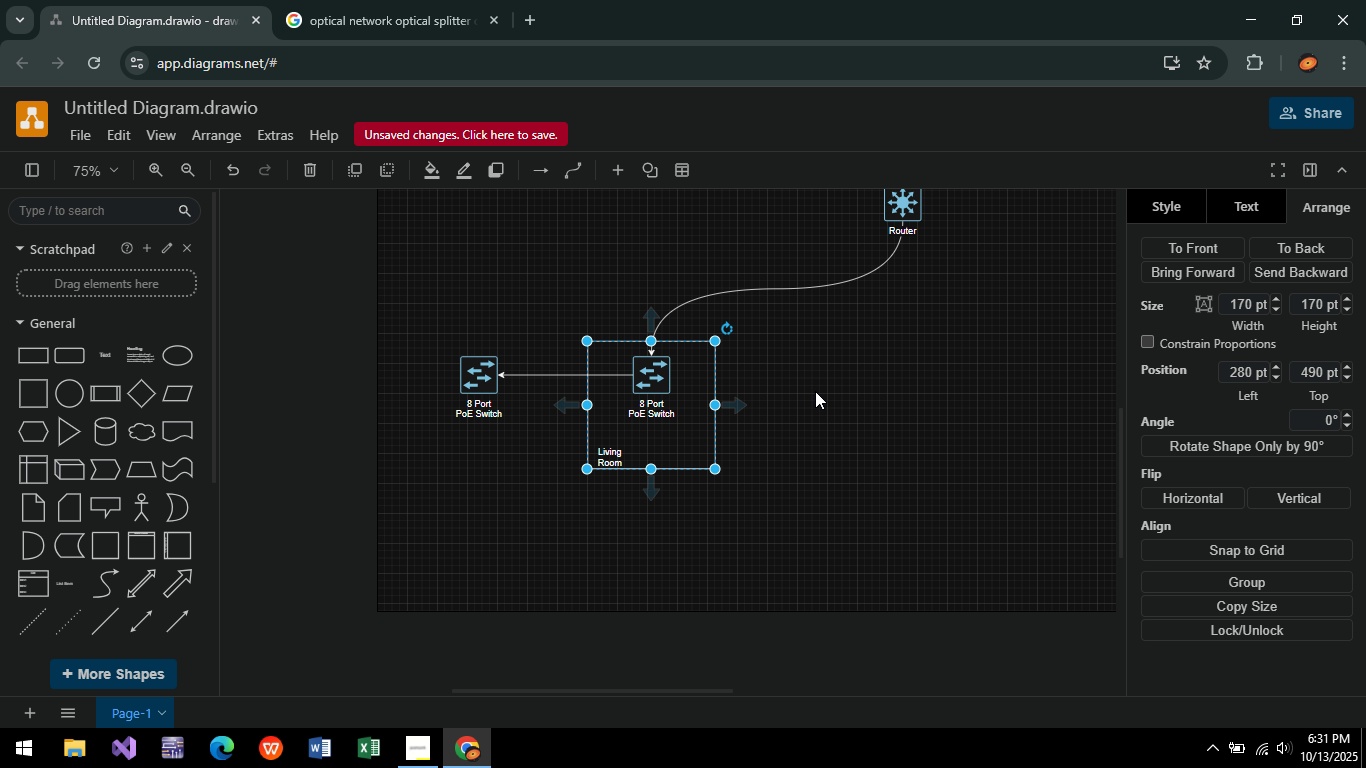 
key(Control+V)
 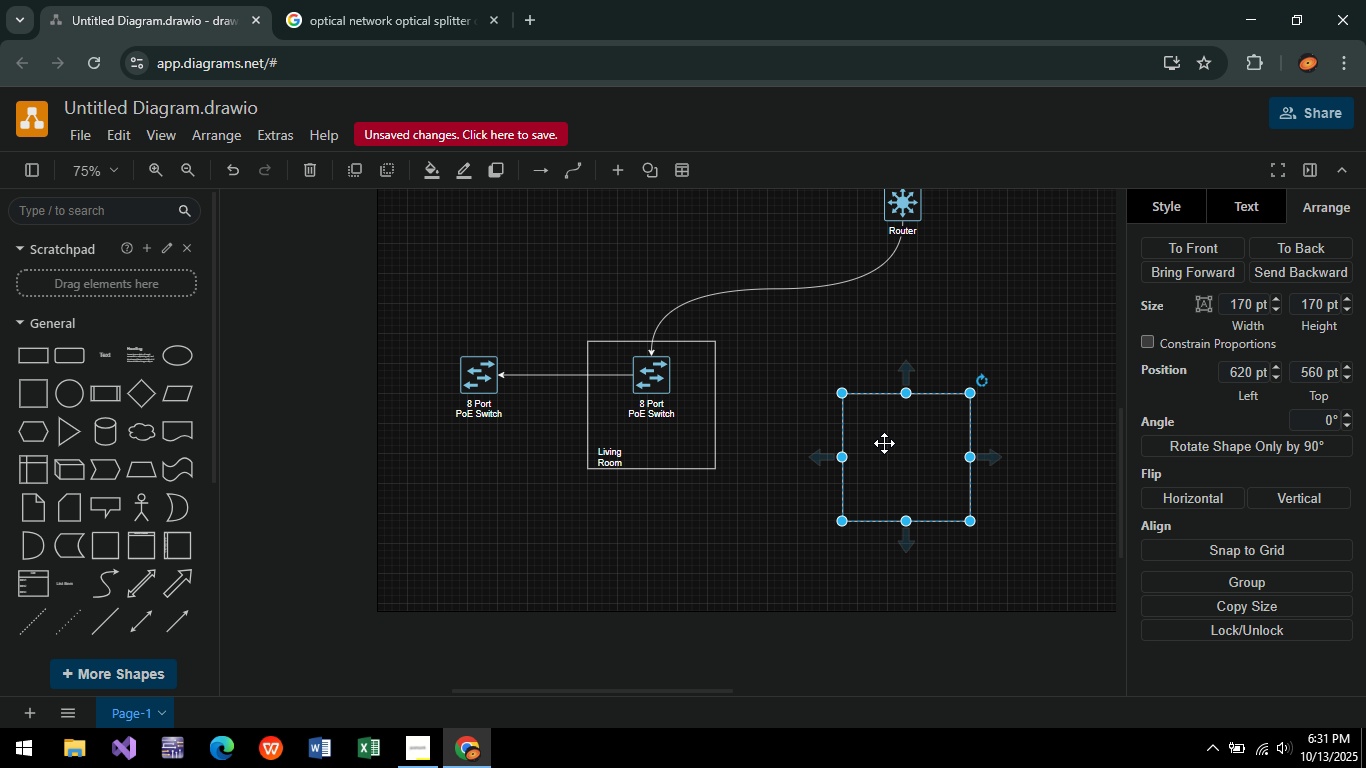 
left_click_drag(start_coordinate=[896, 438], to_coordinate=[468, 383])
 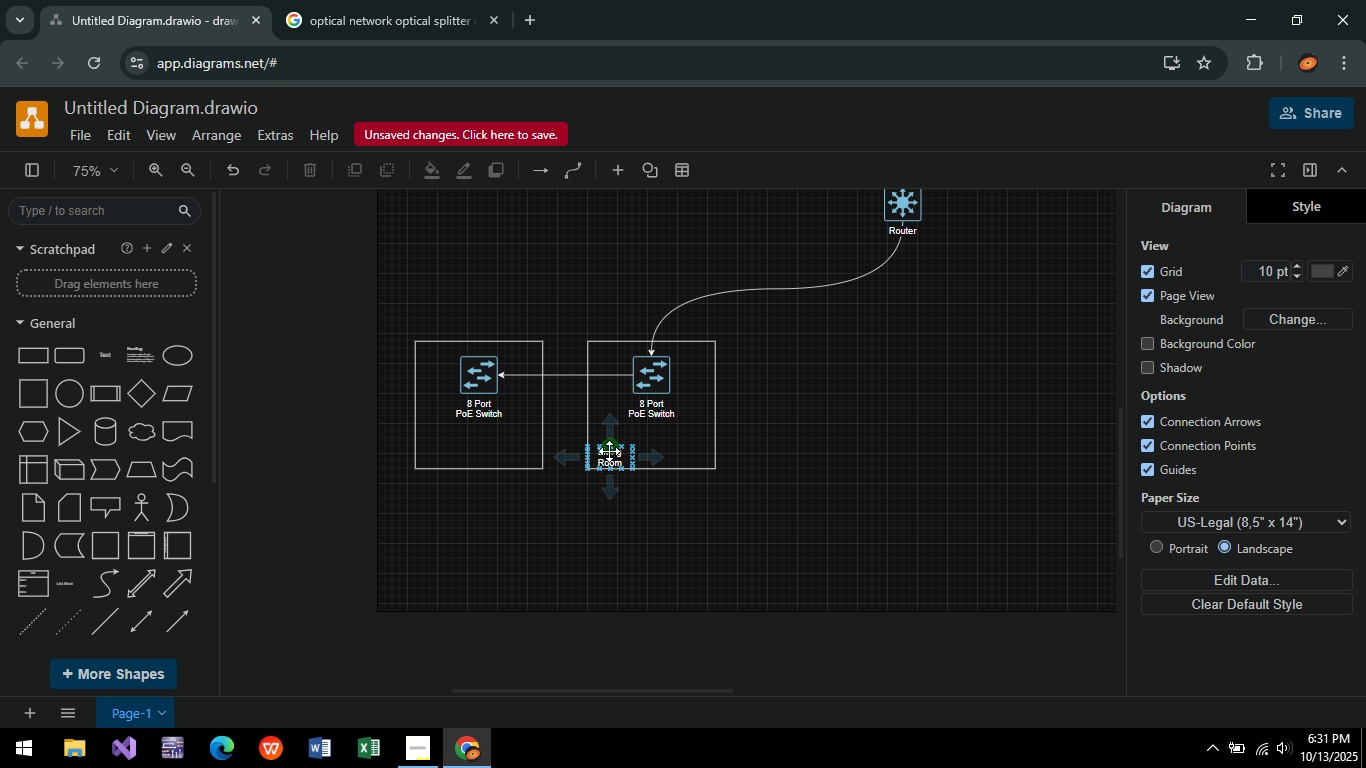 
left_click([611, 455])
 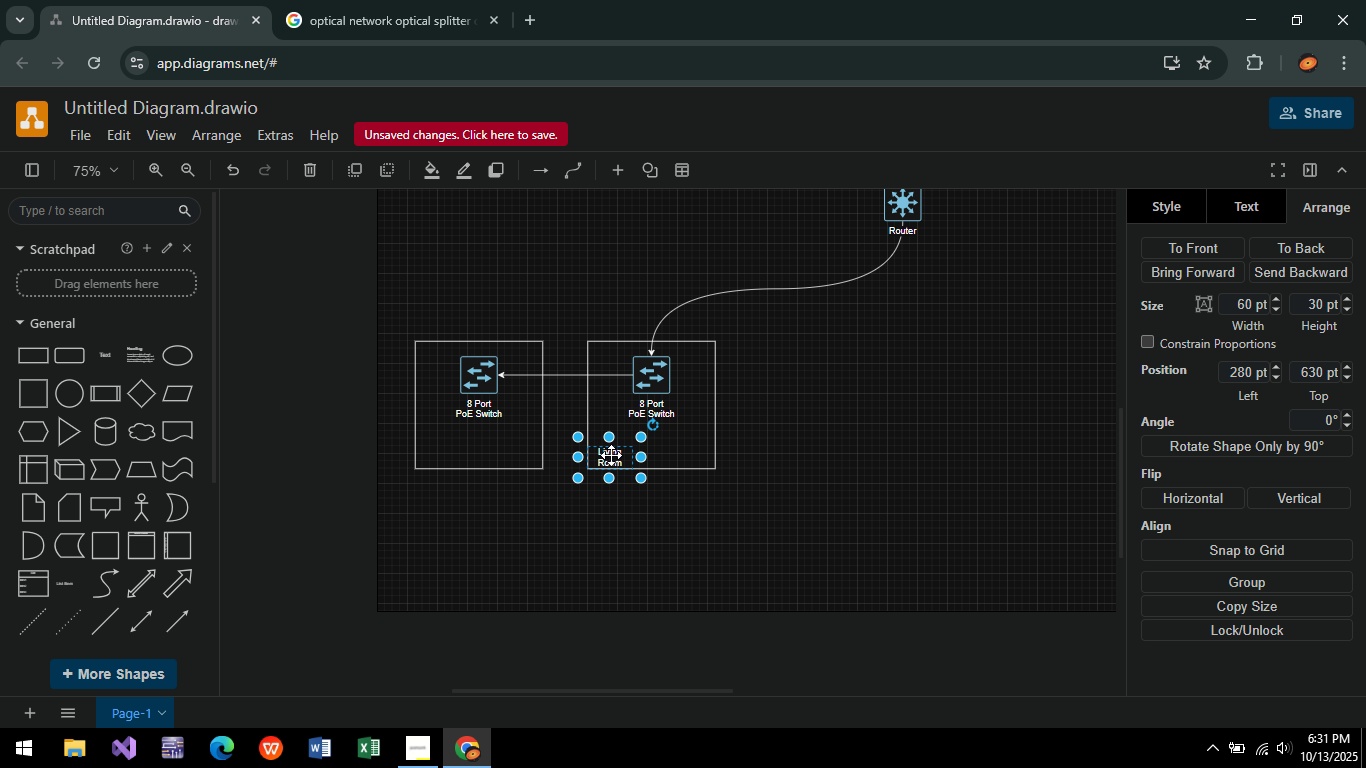 
left_click_drag(start_coordinate=[611, 455], to_coordinate=[697, 453])
 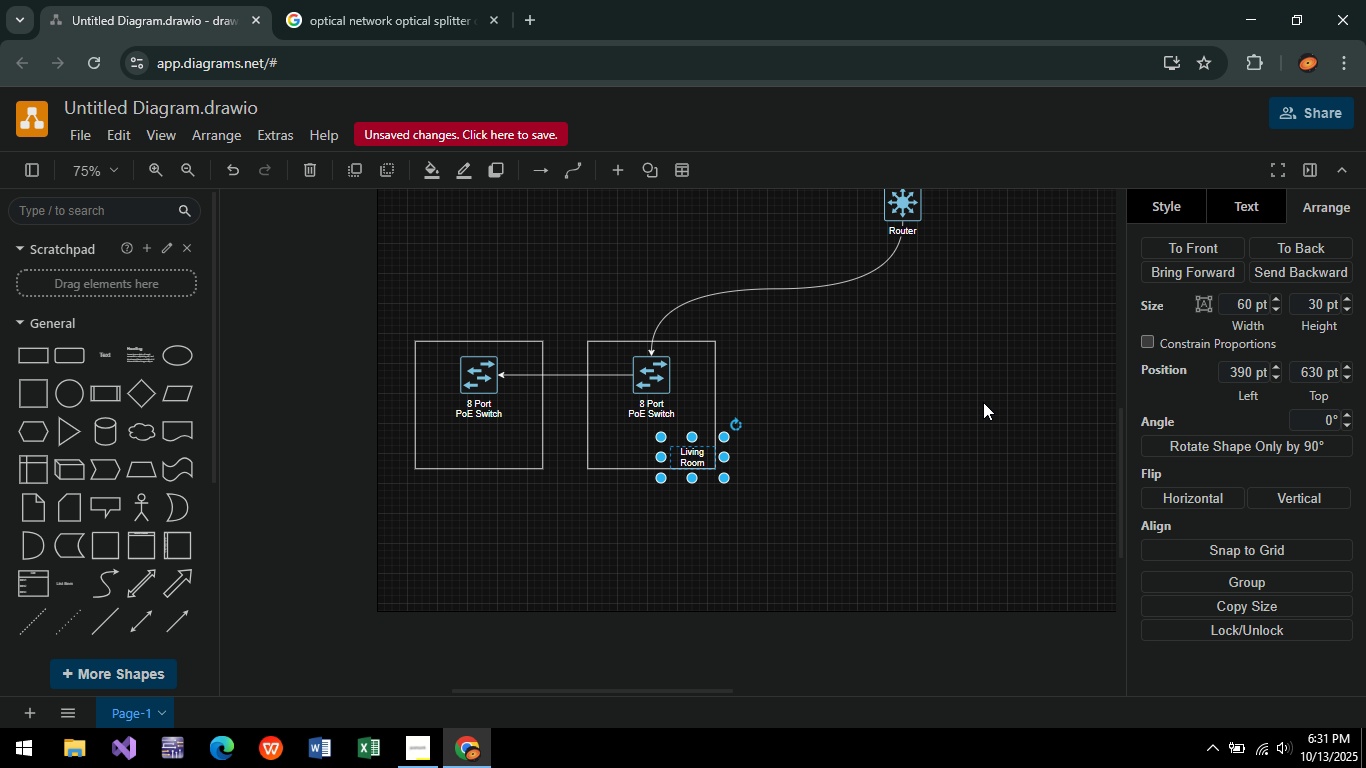 
left_click([983, 402])
 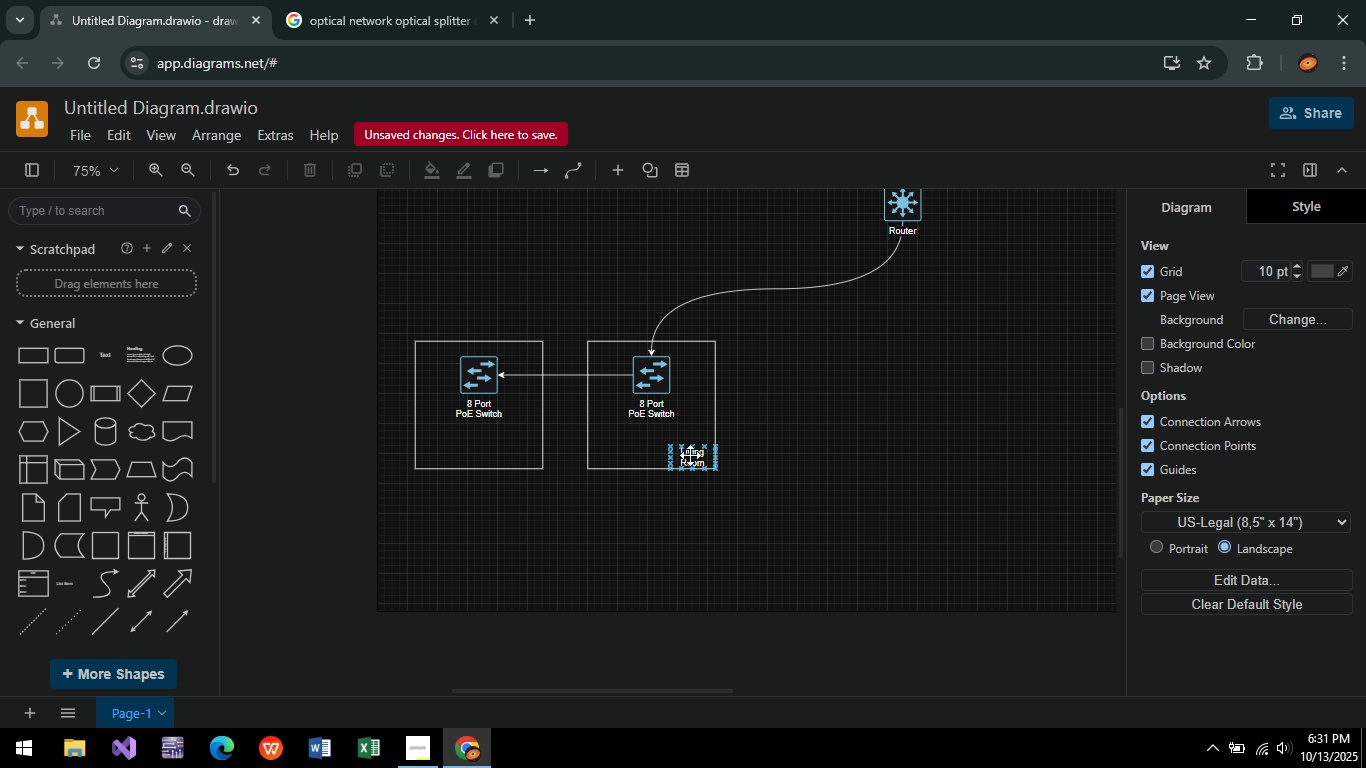 
left_click([691, 461])
 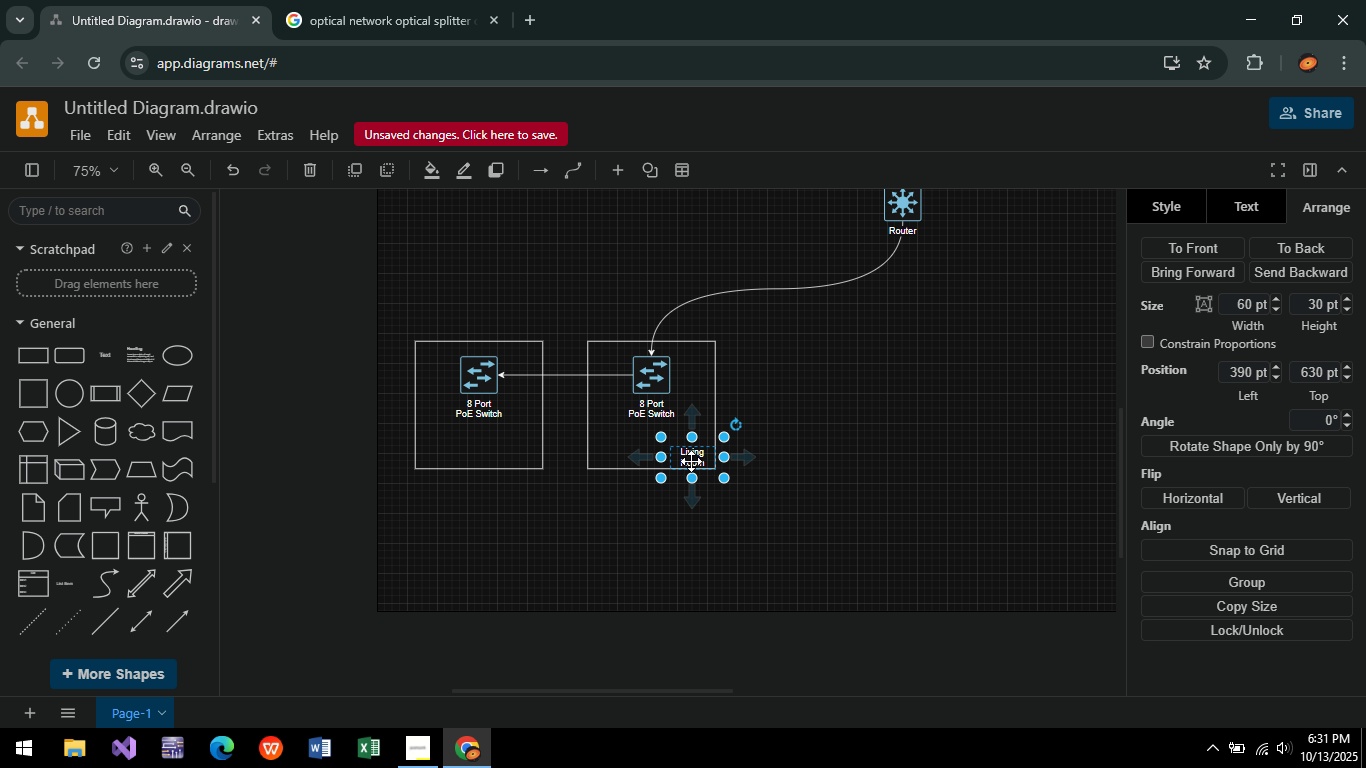 
key(Control+C)
 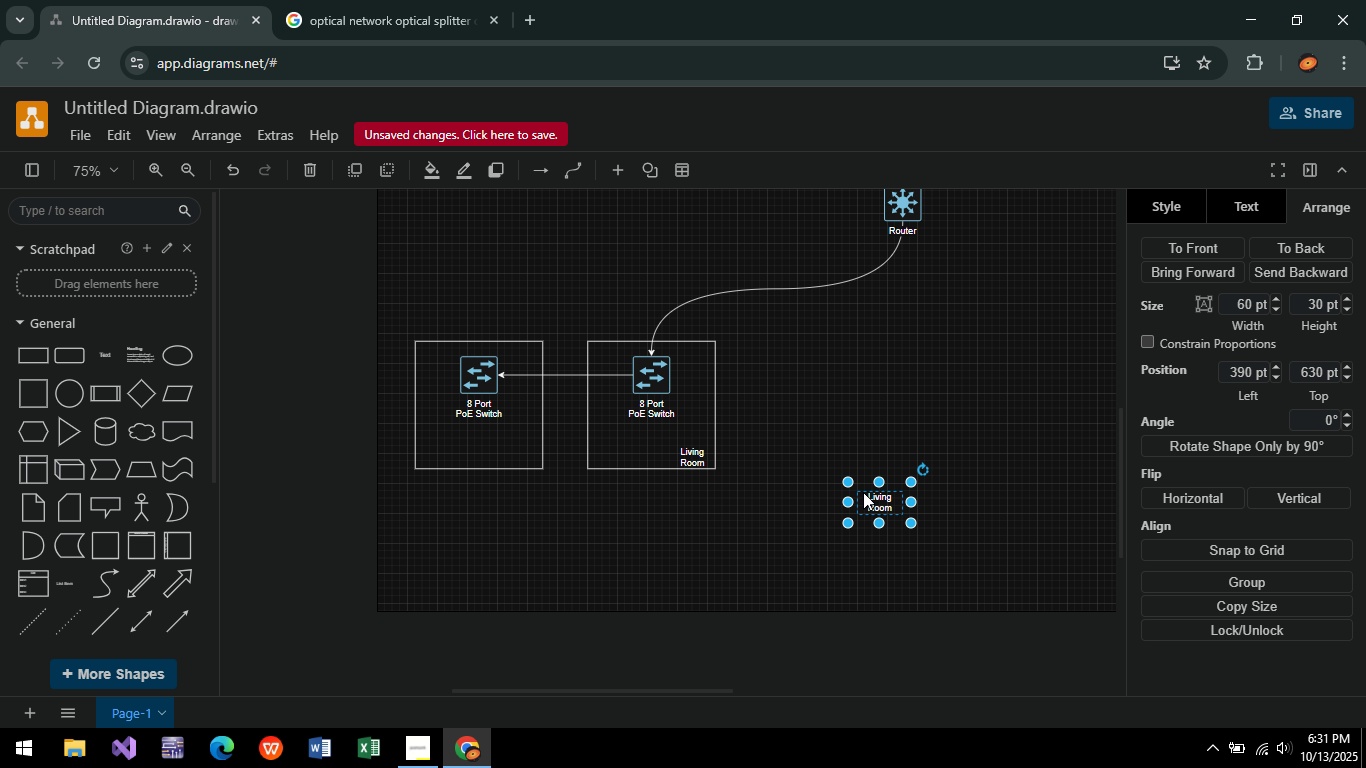 
key(Control+V)
 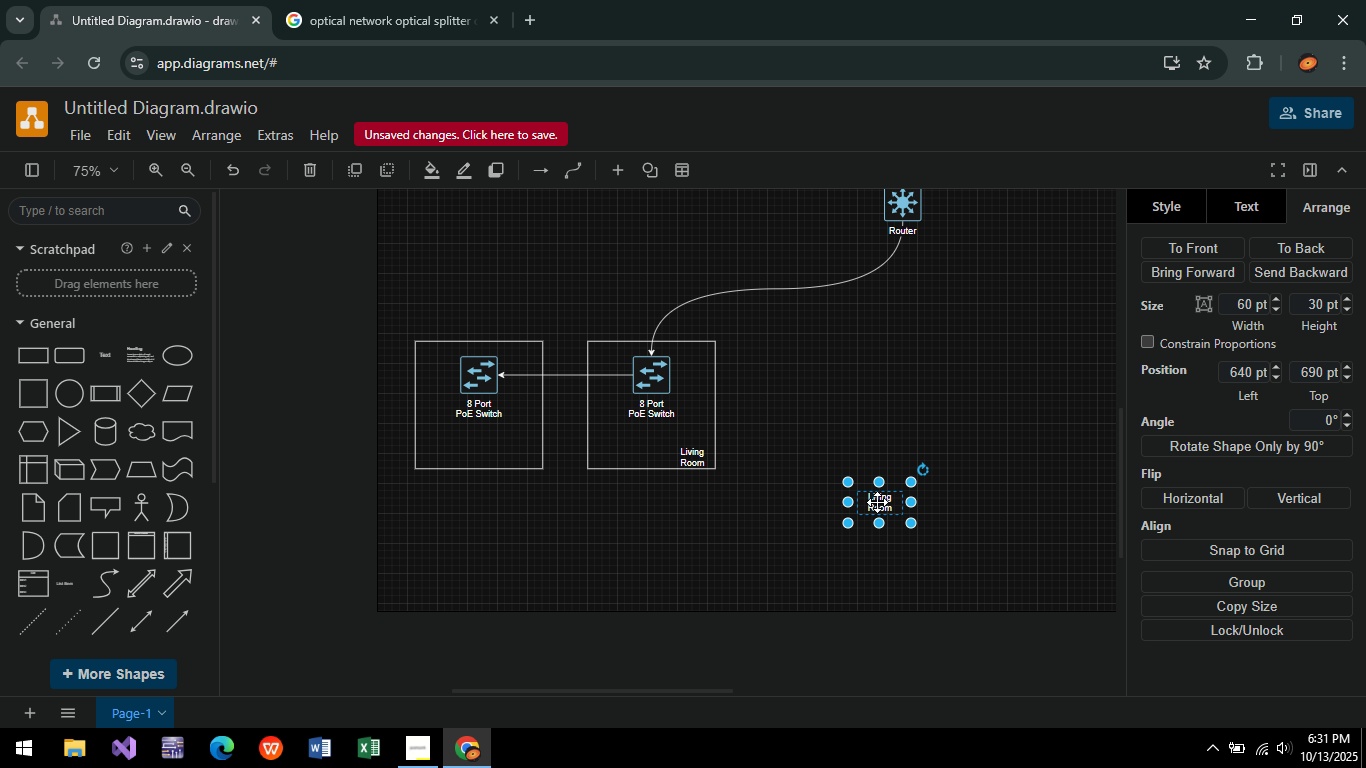 
double_click([877, 502])
 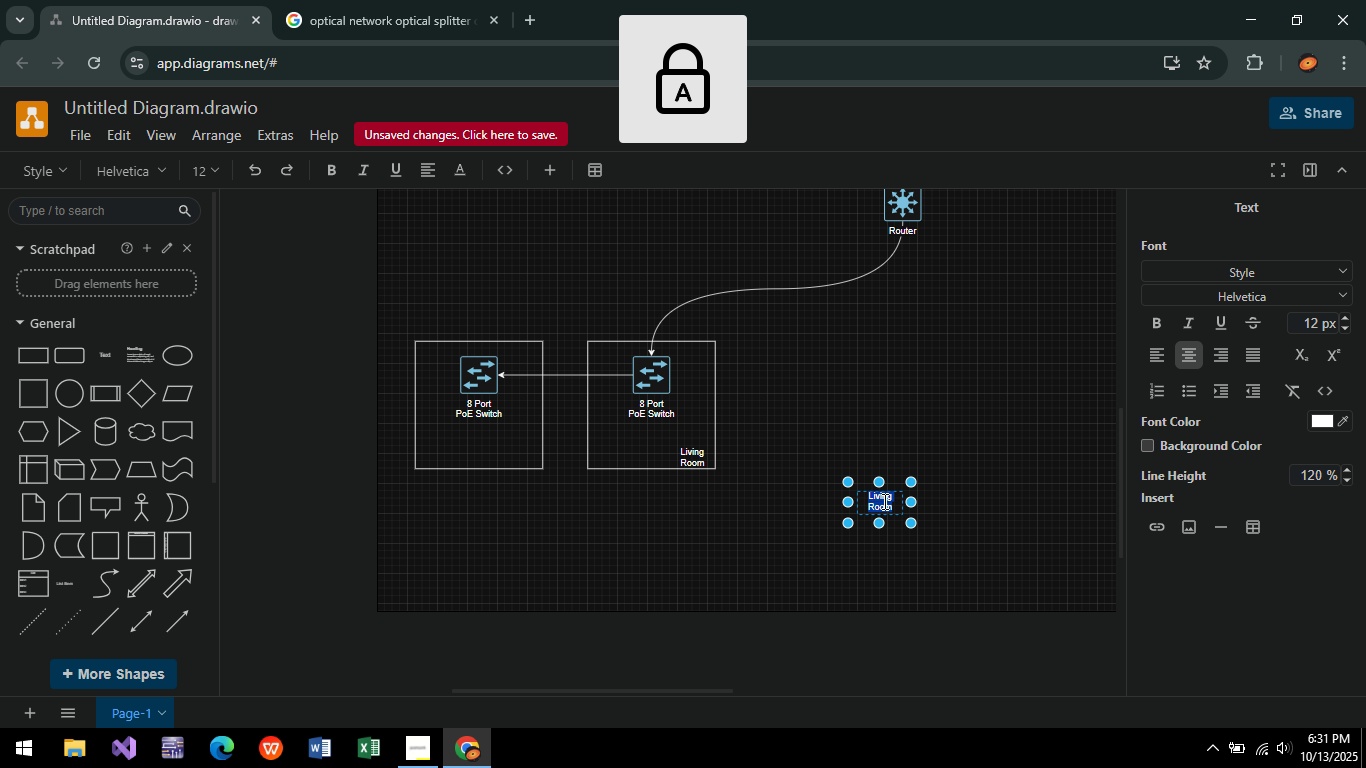 
type(Upstairs)
 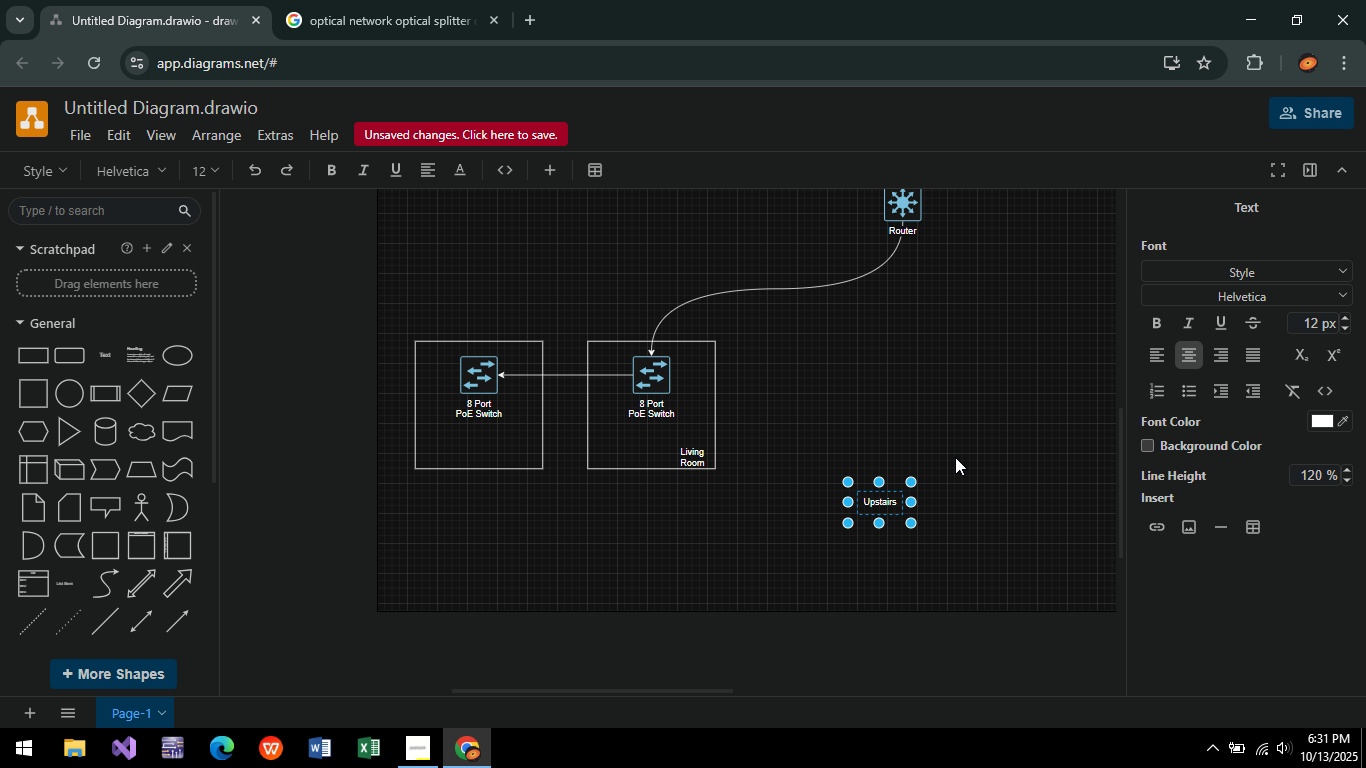 
left_click([957, 456])
 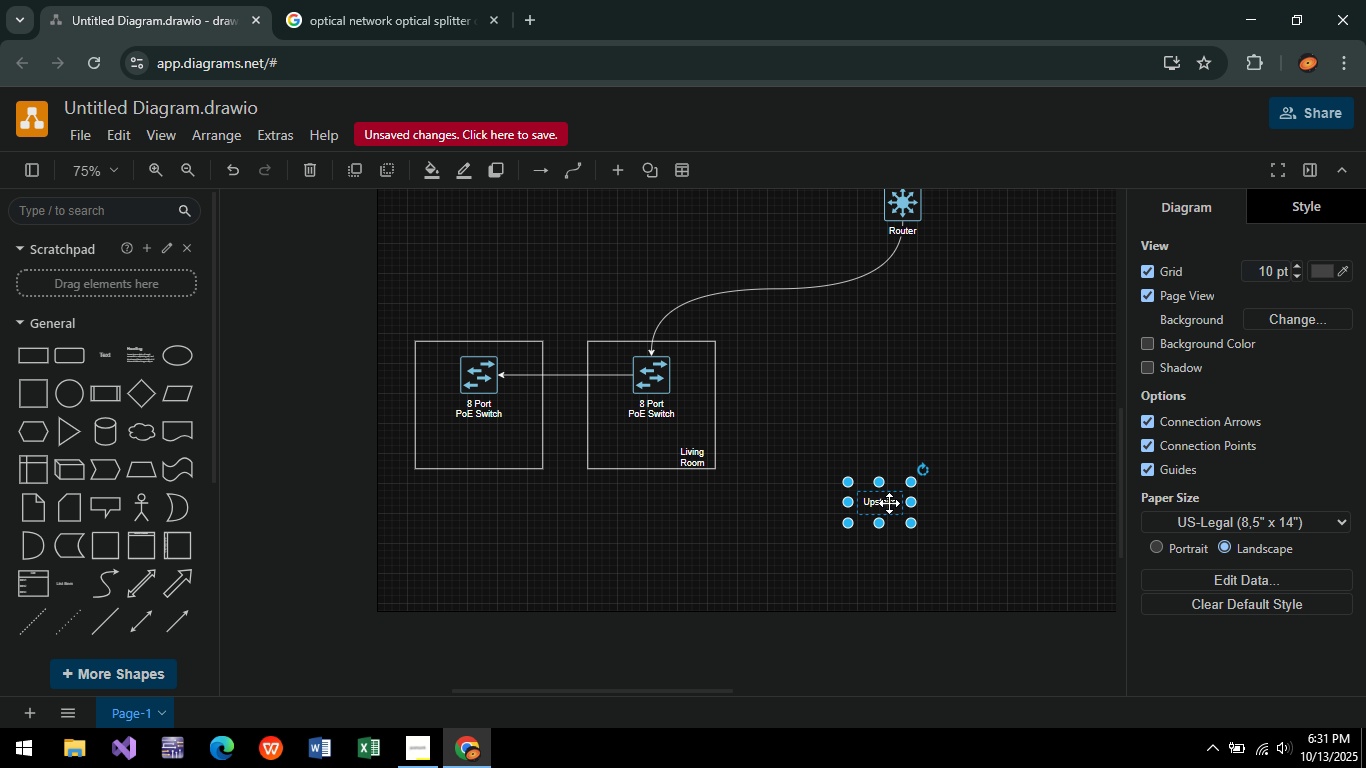 
left_click([889, 503])
 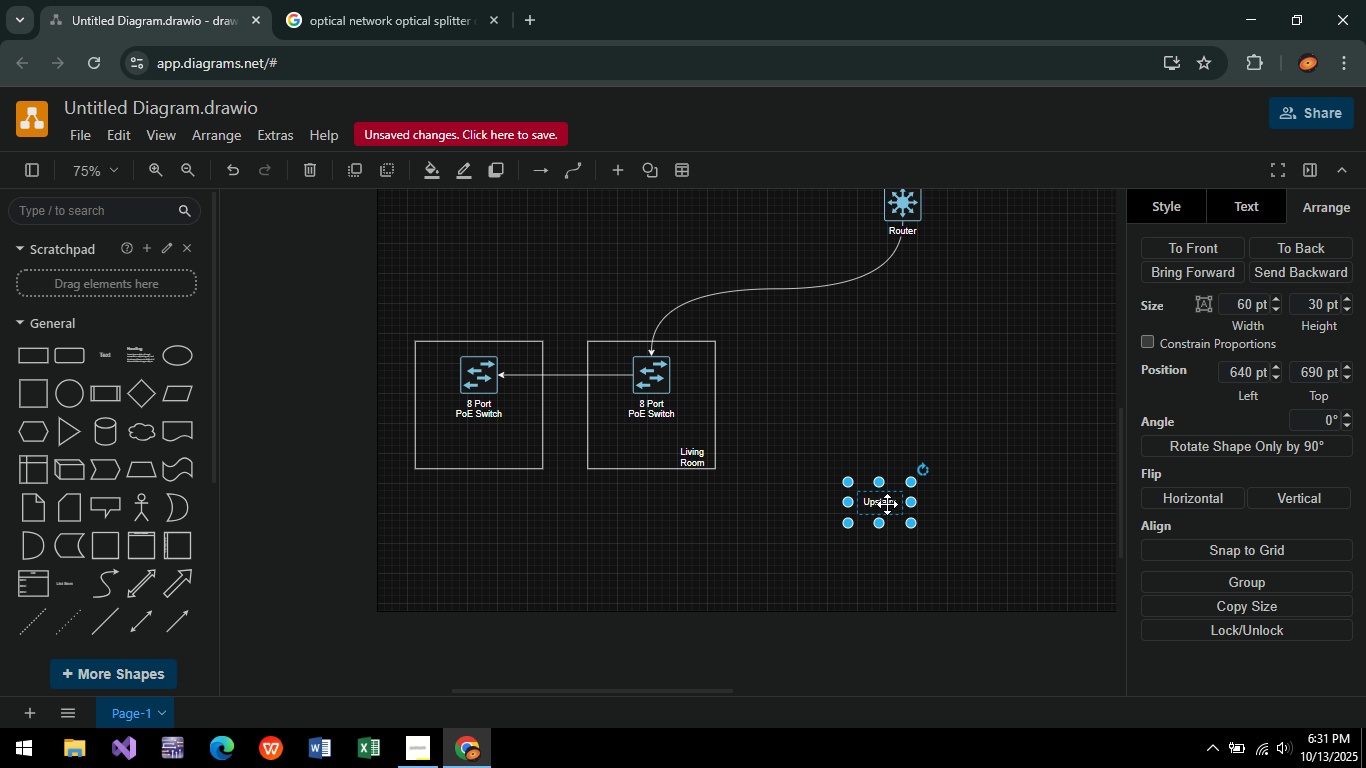 
left_click_drag(start_coordinate=[889, 503], to_coordinate=[530, 461])
 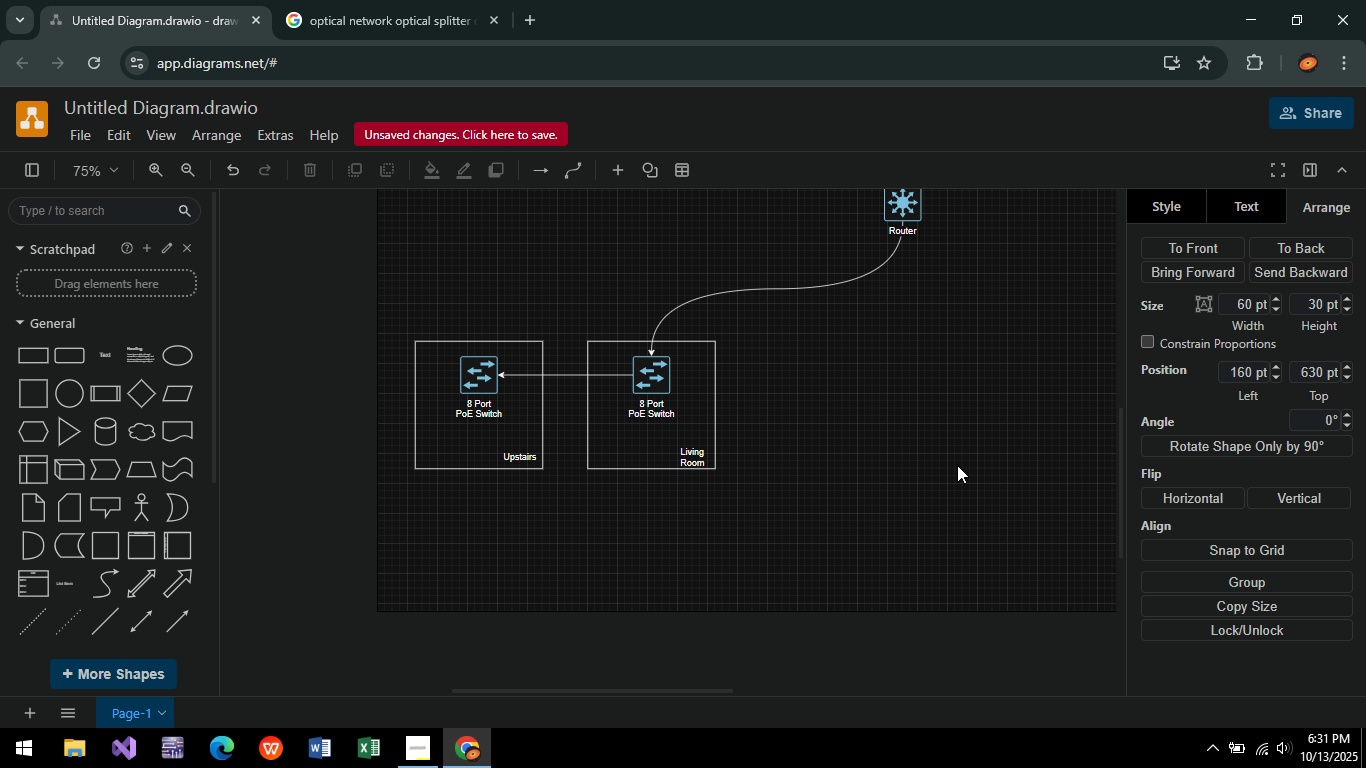 
left_click([957, 465])
 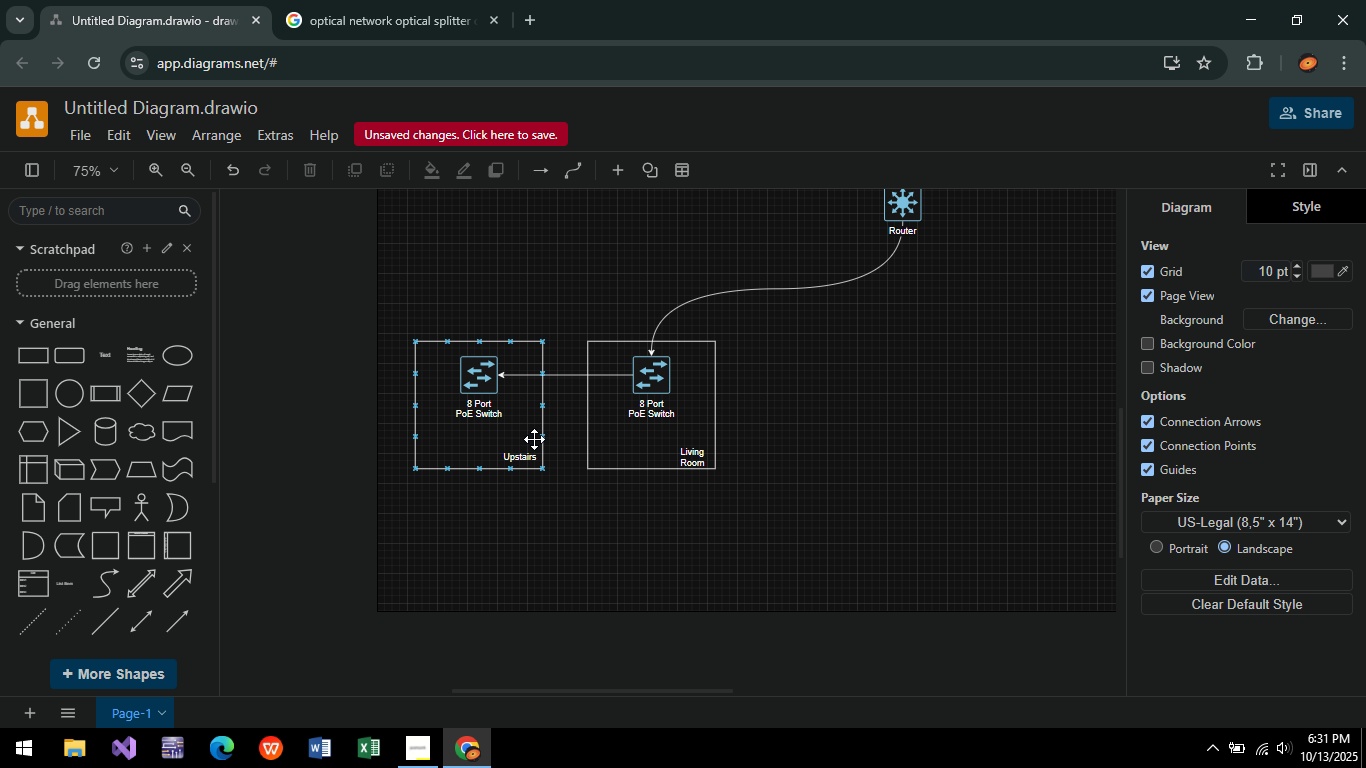 
left_click([564, 518])
 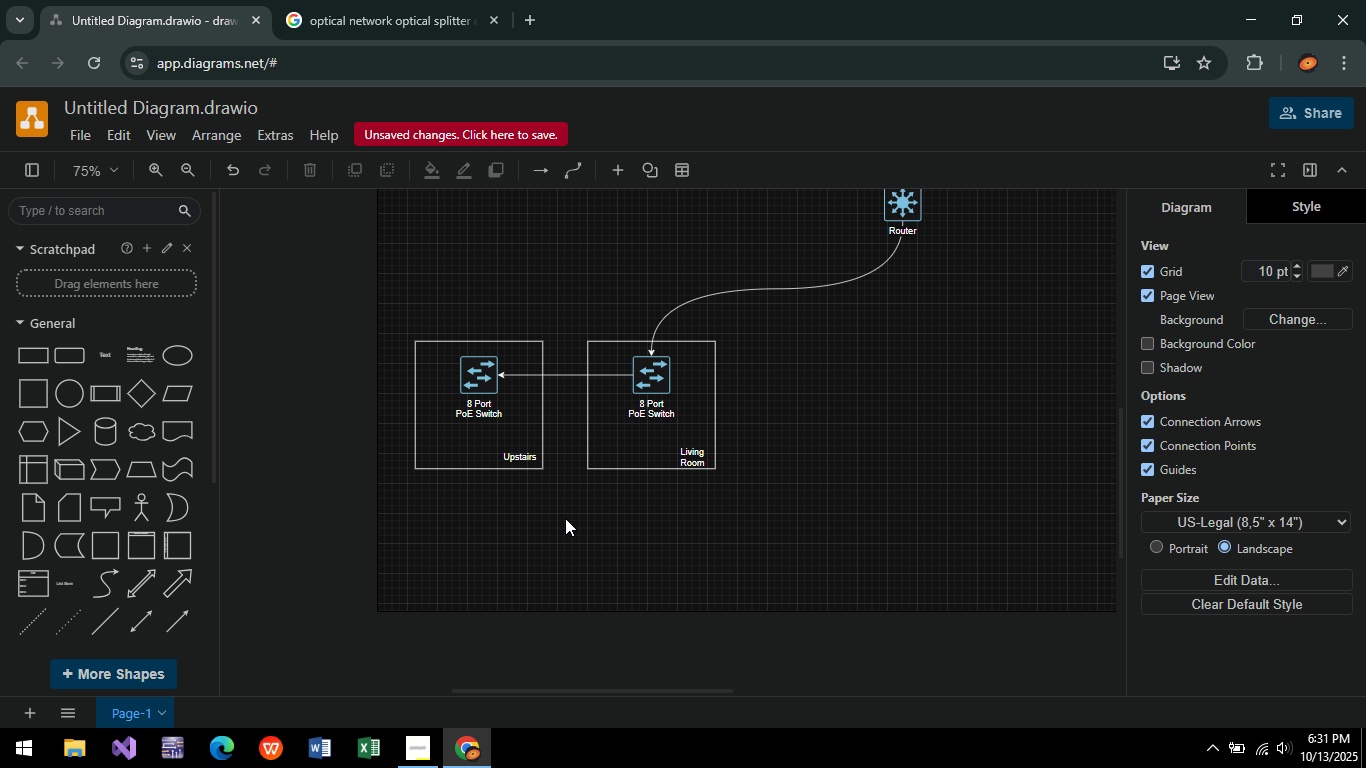 
wait(16.23)
 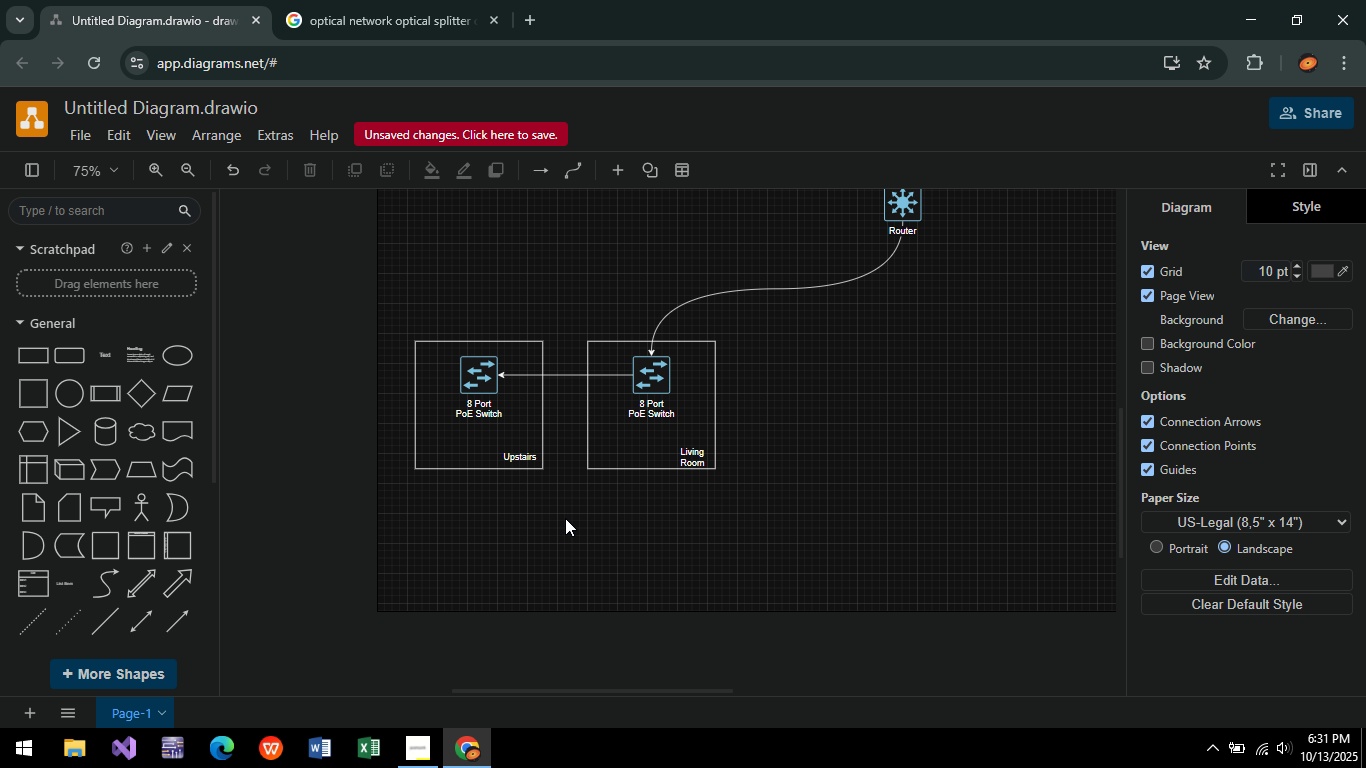 
left_click([950, 453])
 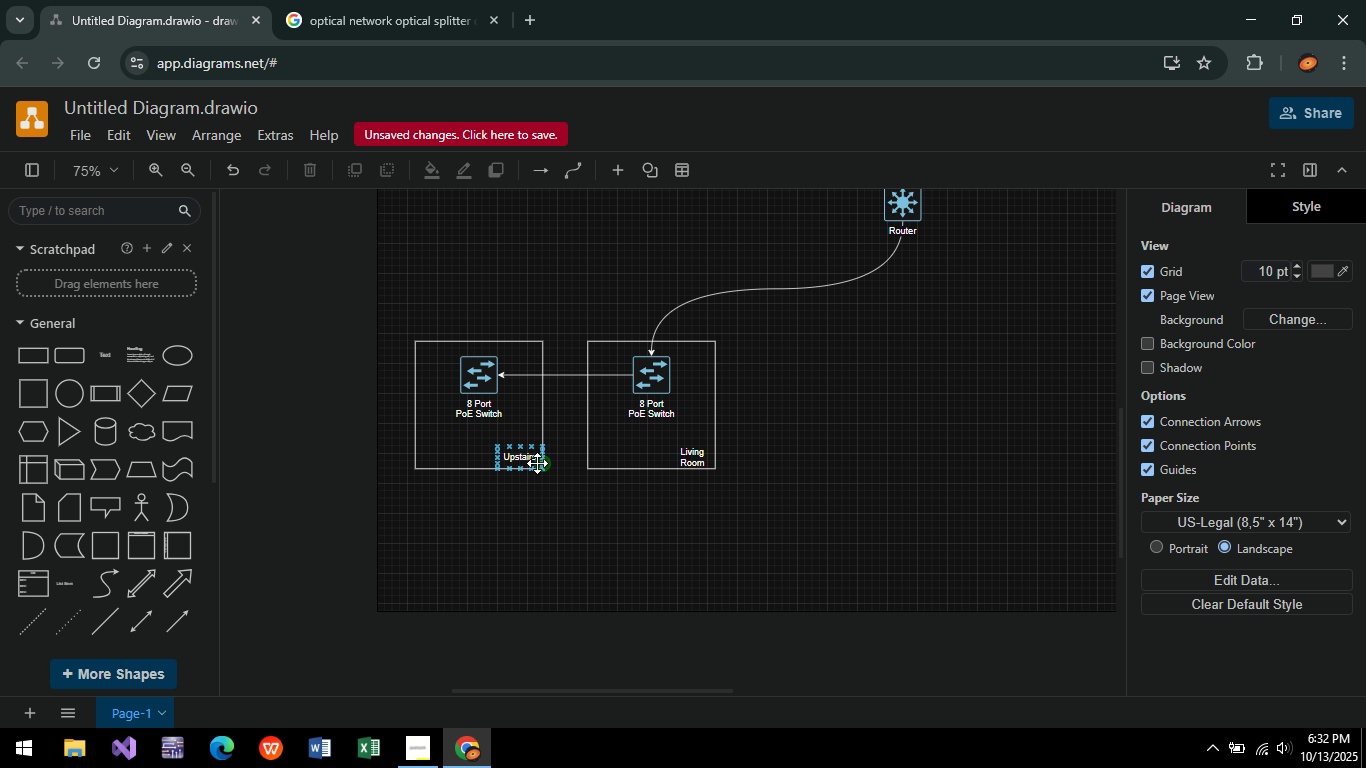 
left_click([527, 459])
 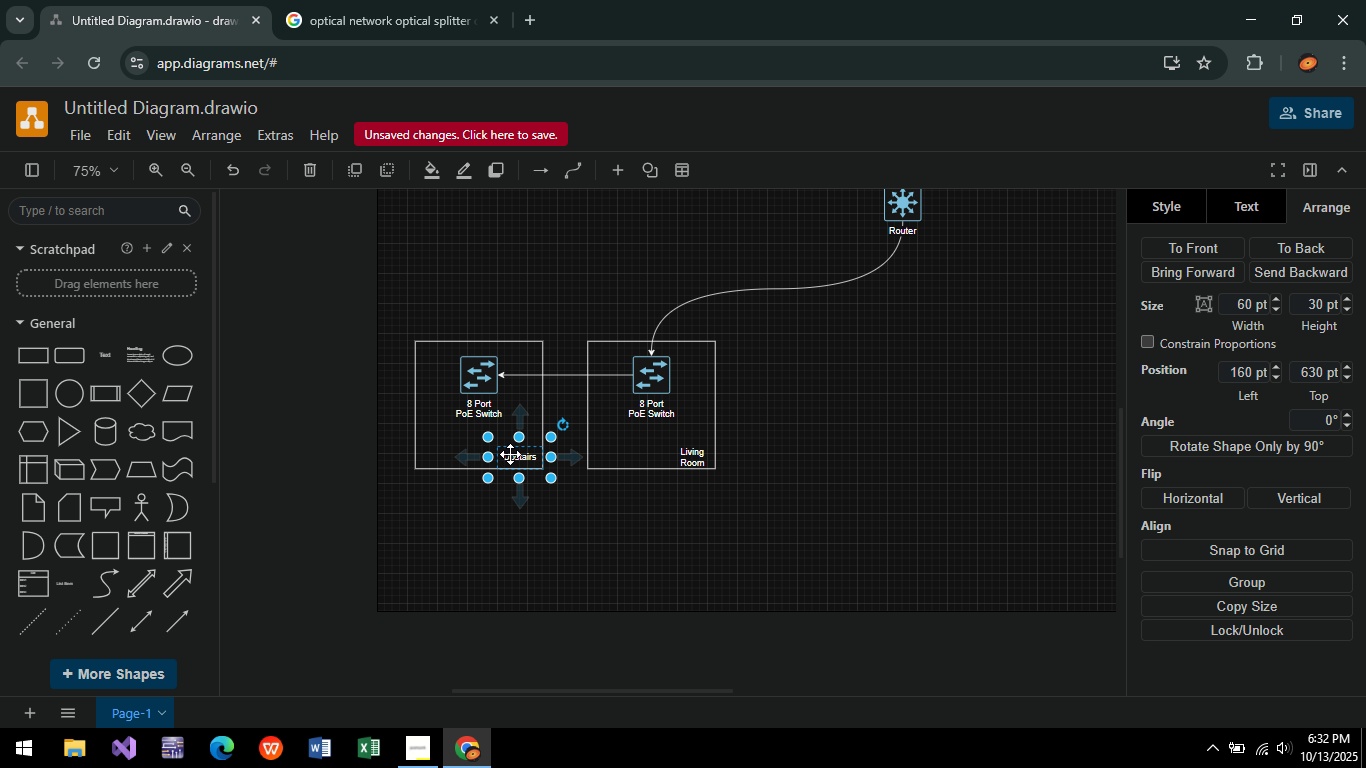 
wait(16.89)
 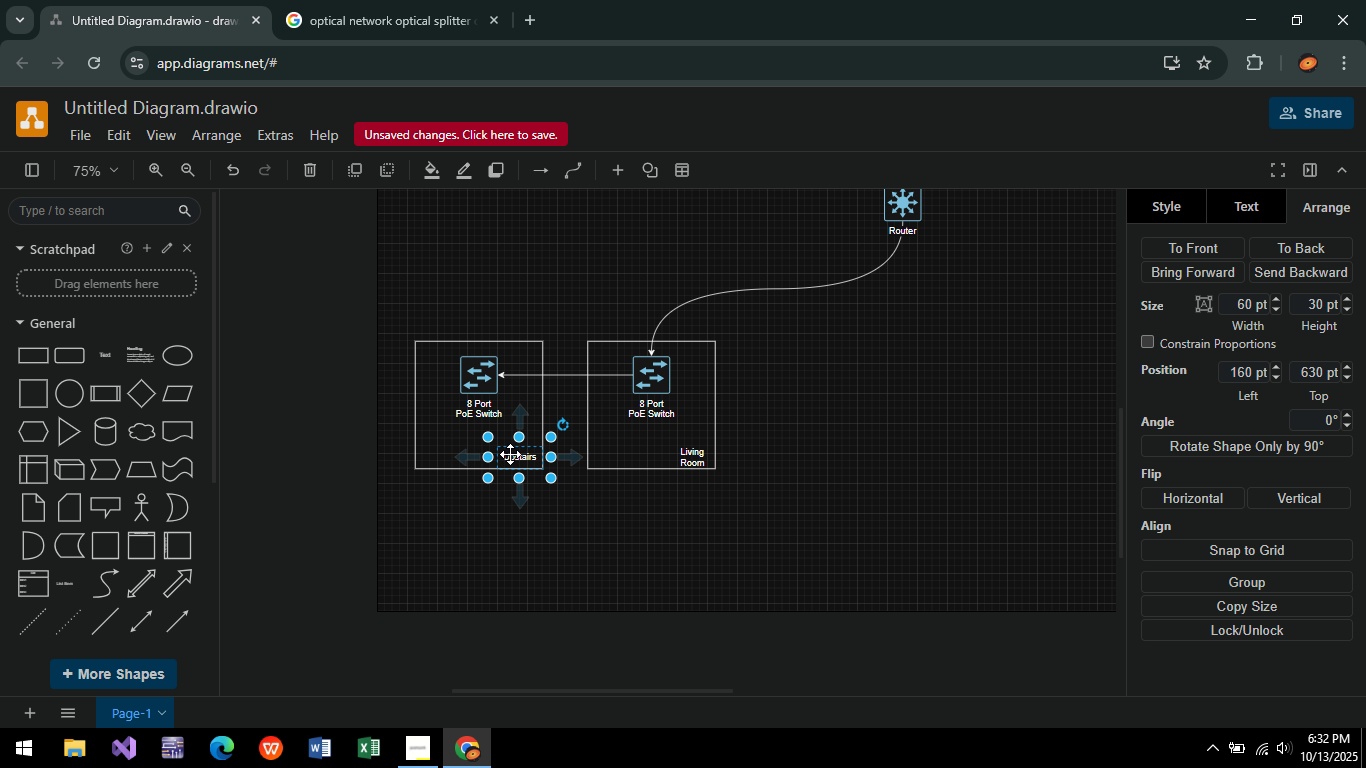 
hold_key(key=ControlLeft, duration=0.39)
 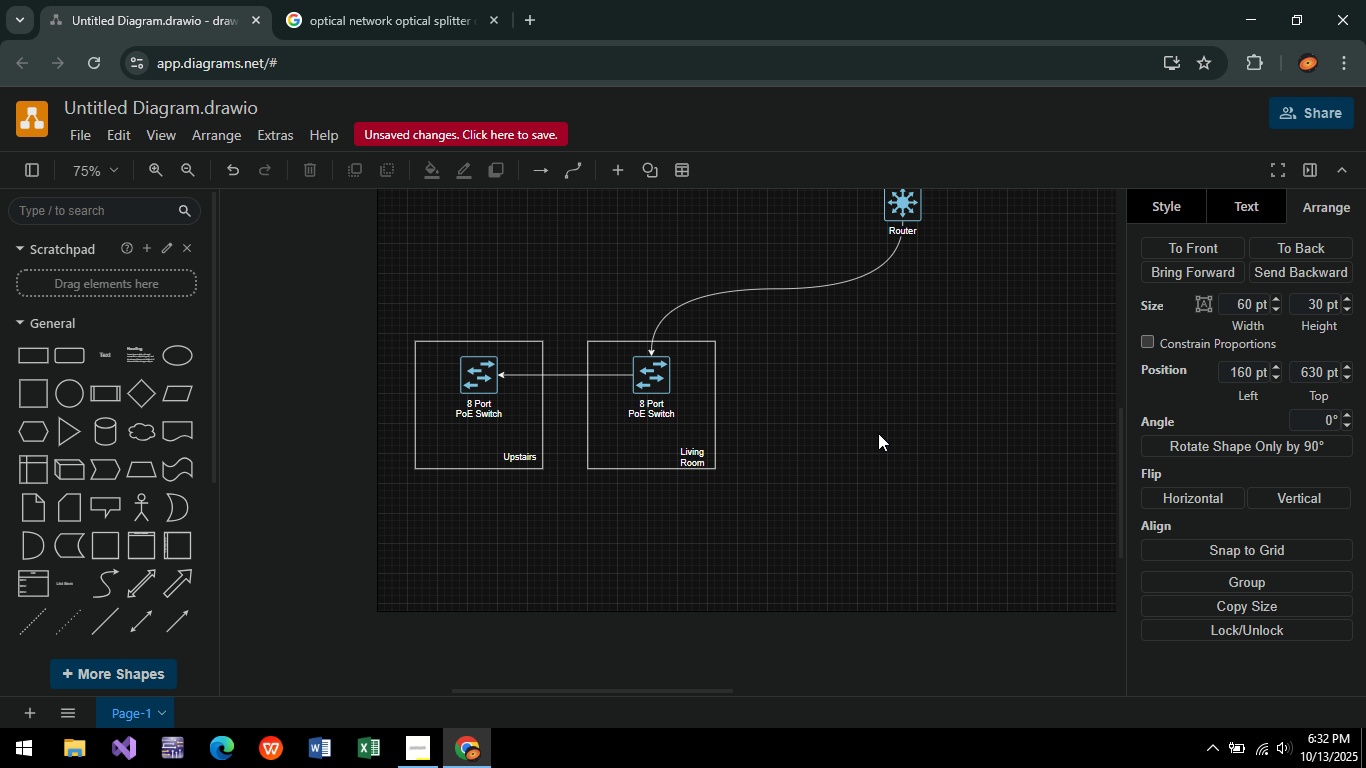 
left_click([878, 433])
 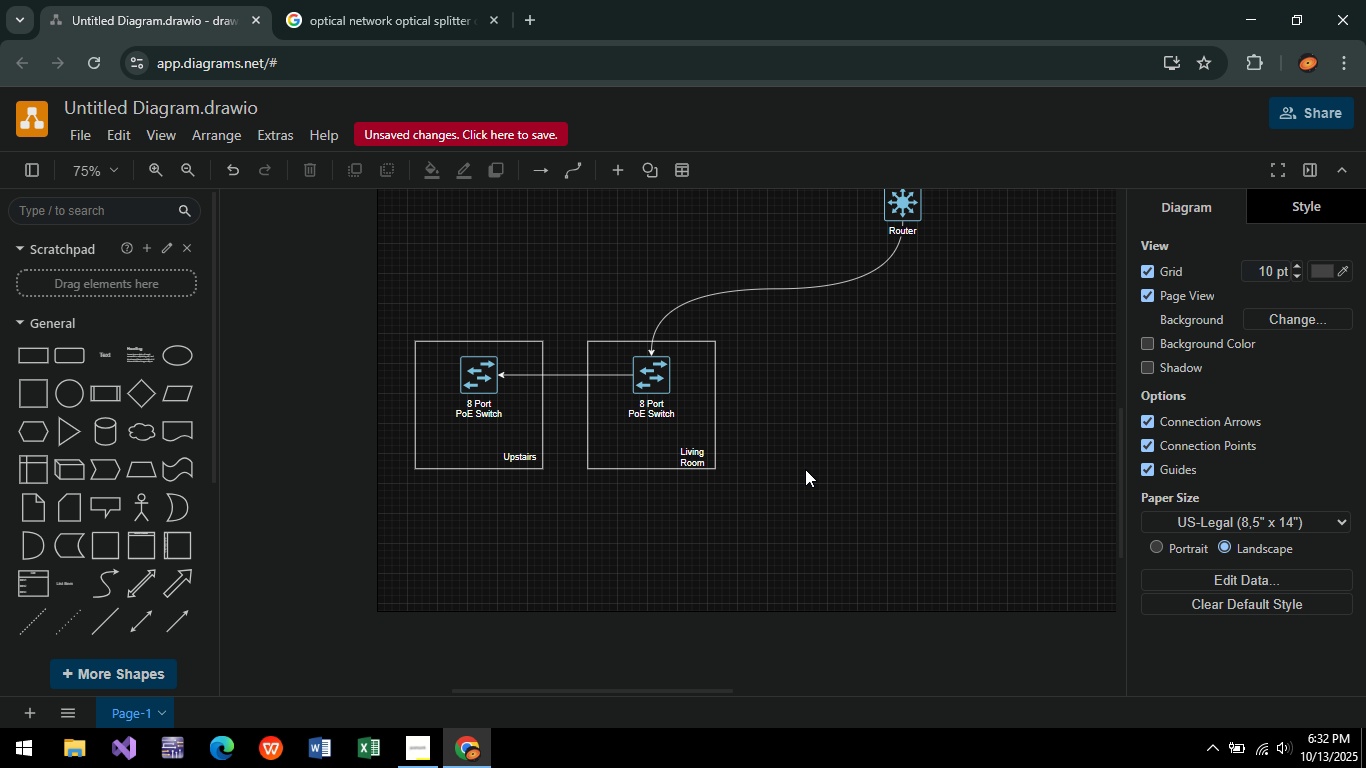 
left_click([519, 458])
 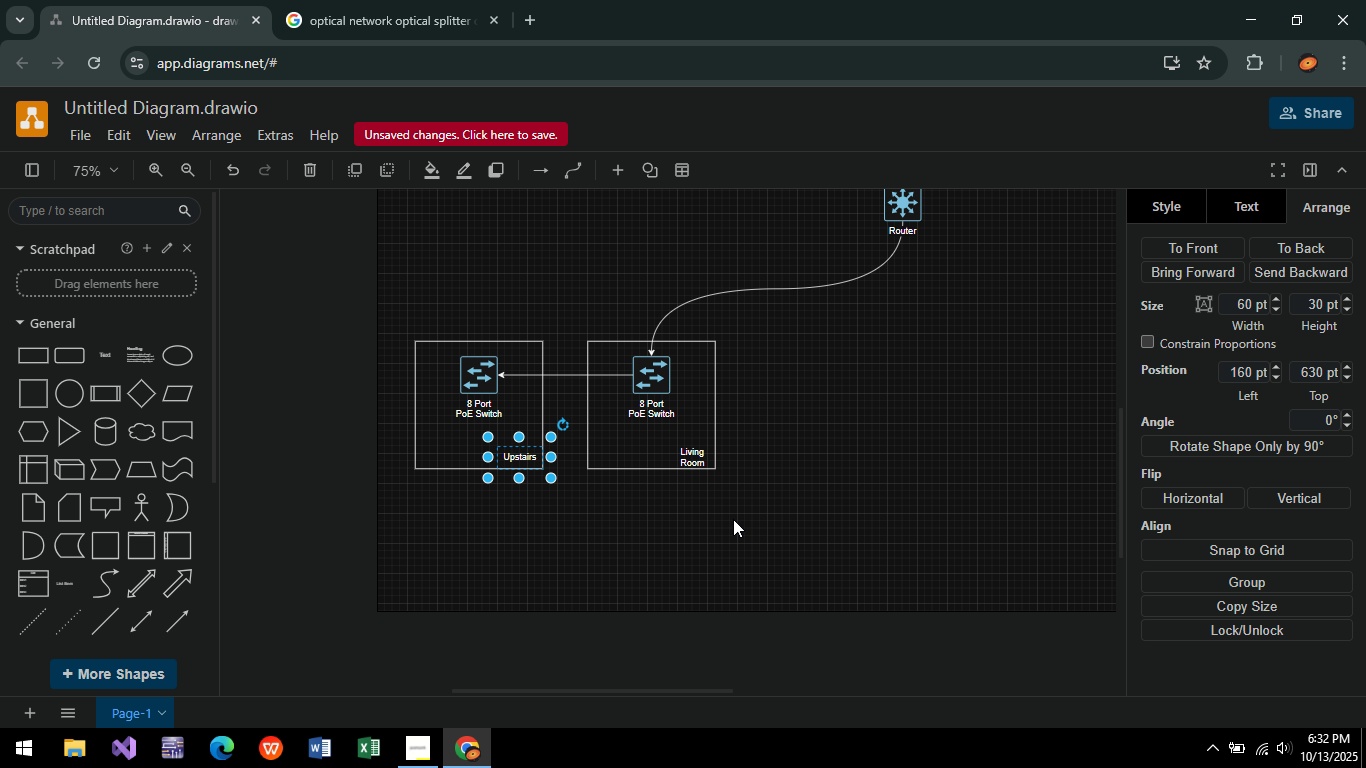 
key(Control+ControlLeft)
 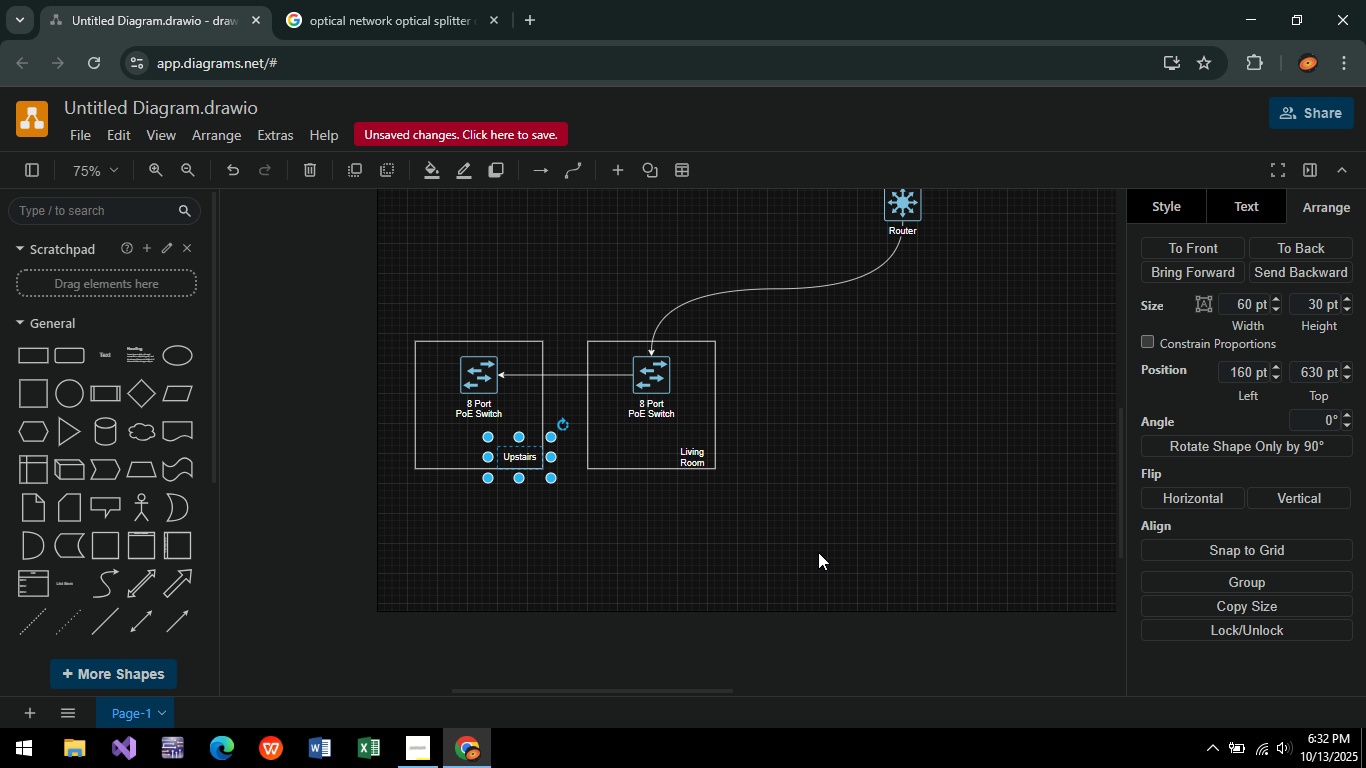 
wait(18.9)
 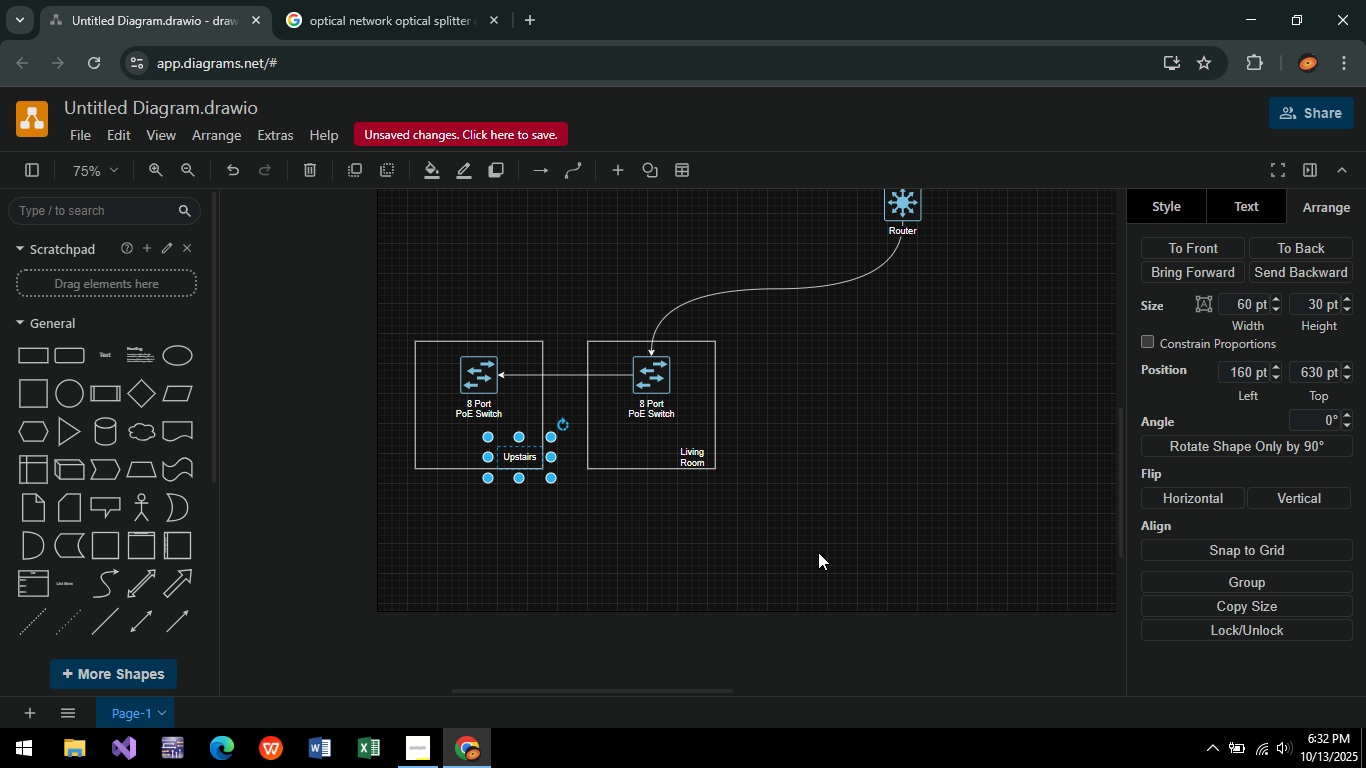 
left_click([514, 459])
 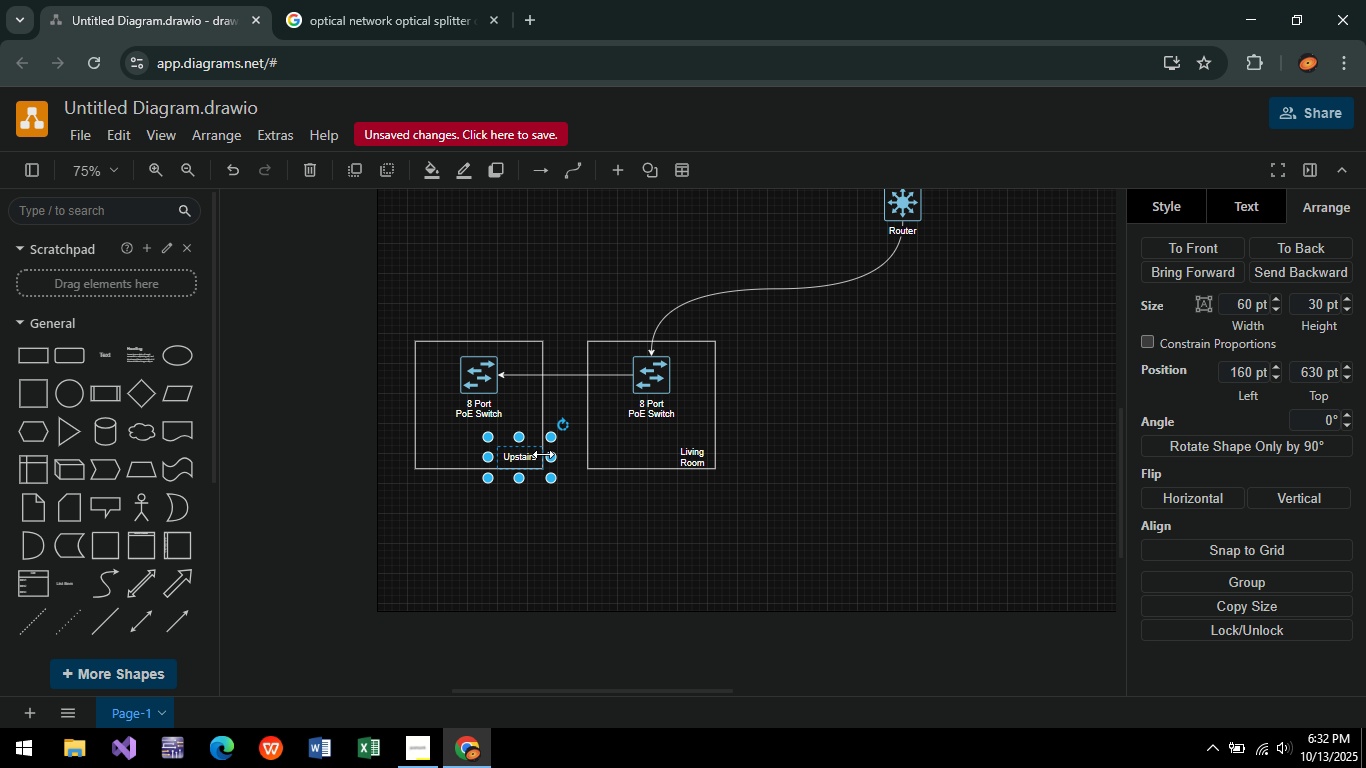 
wait(5.75)
 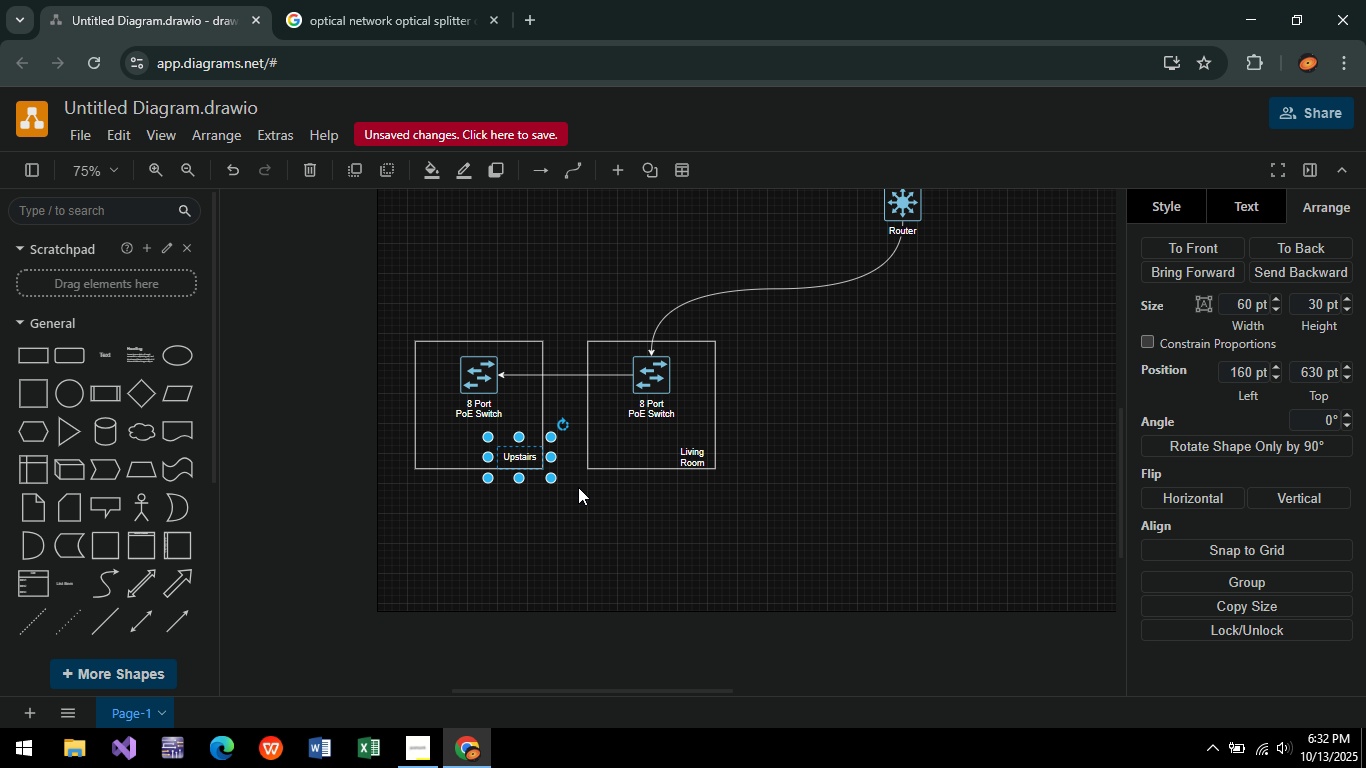 
left_click([938, 506])
 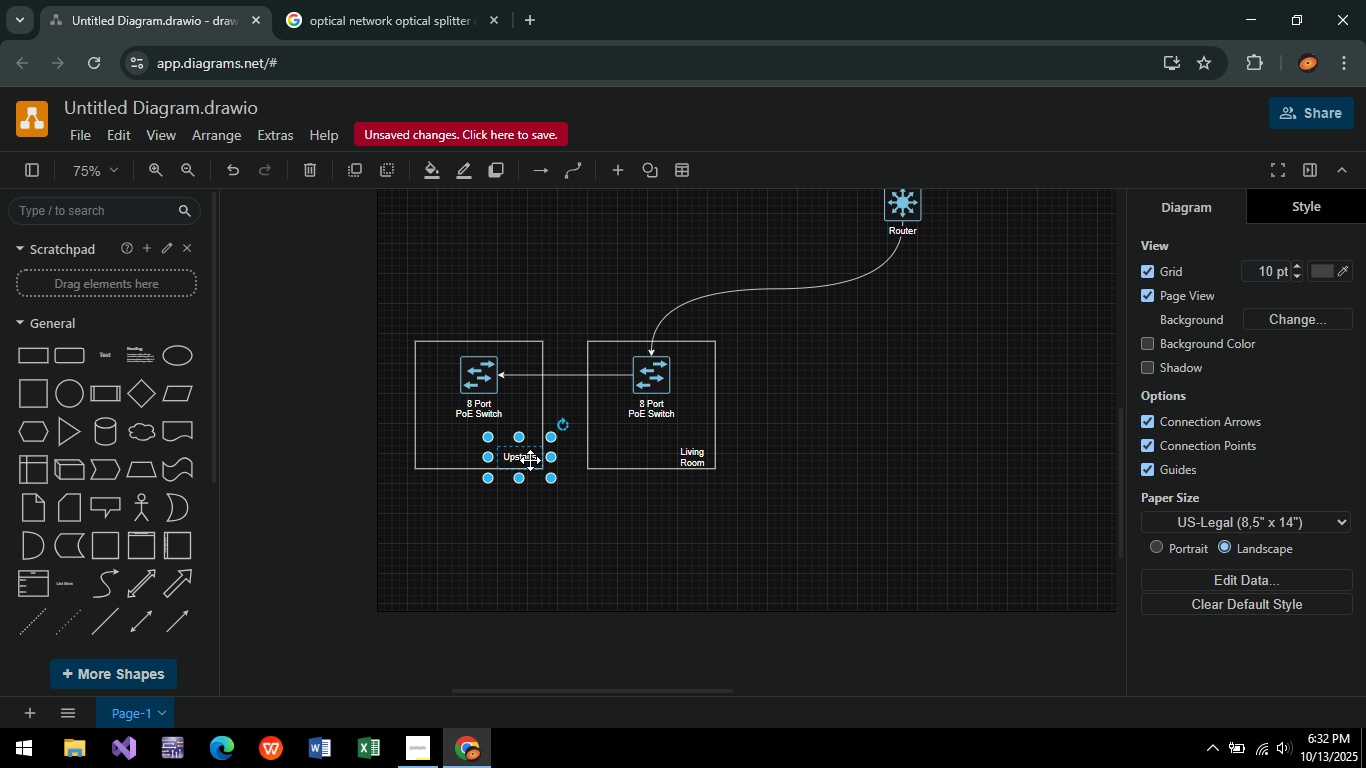 
left_click([530, 460])
 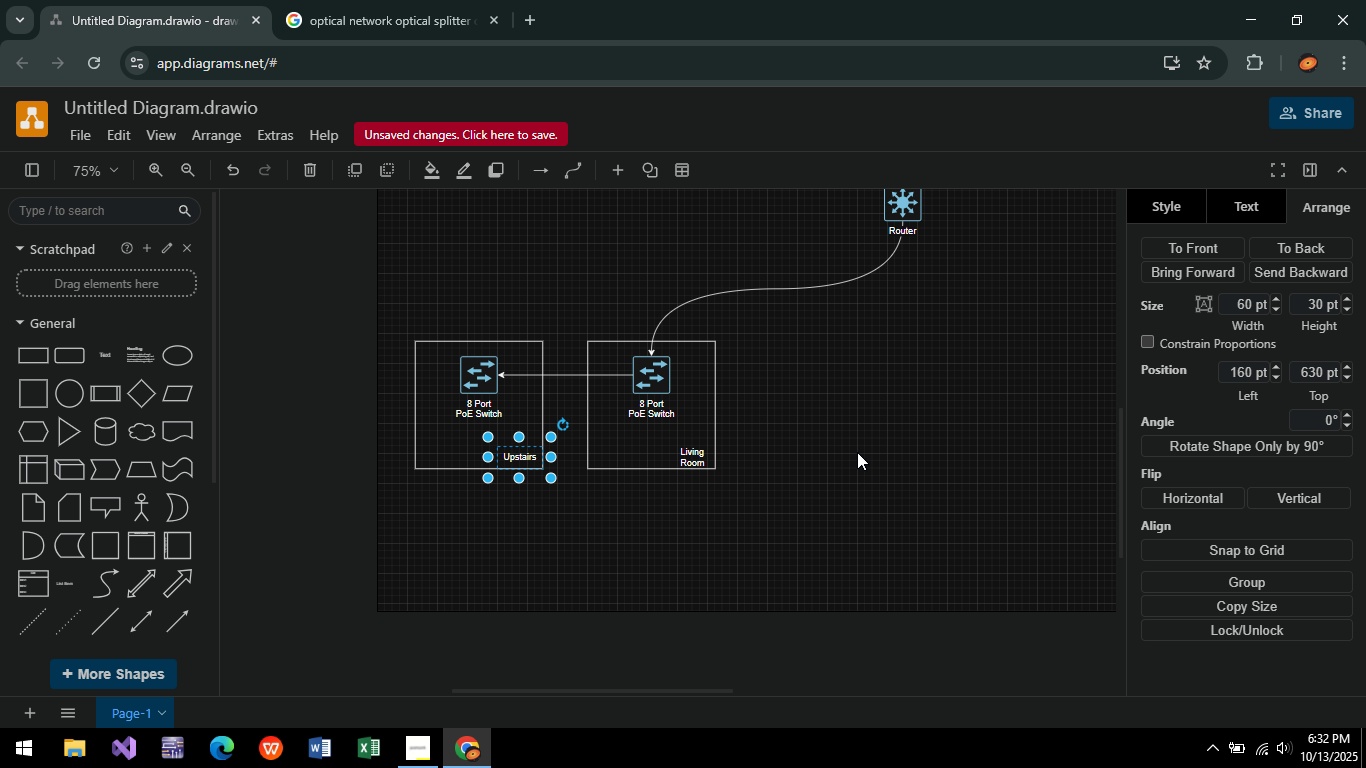 
key(Control+ControlLeft)
 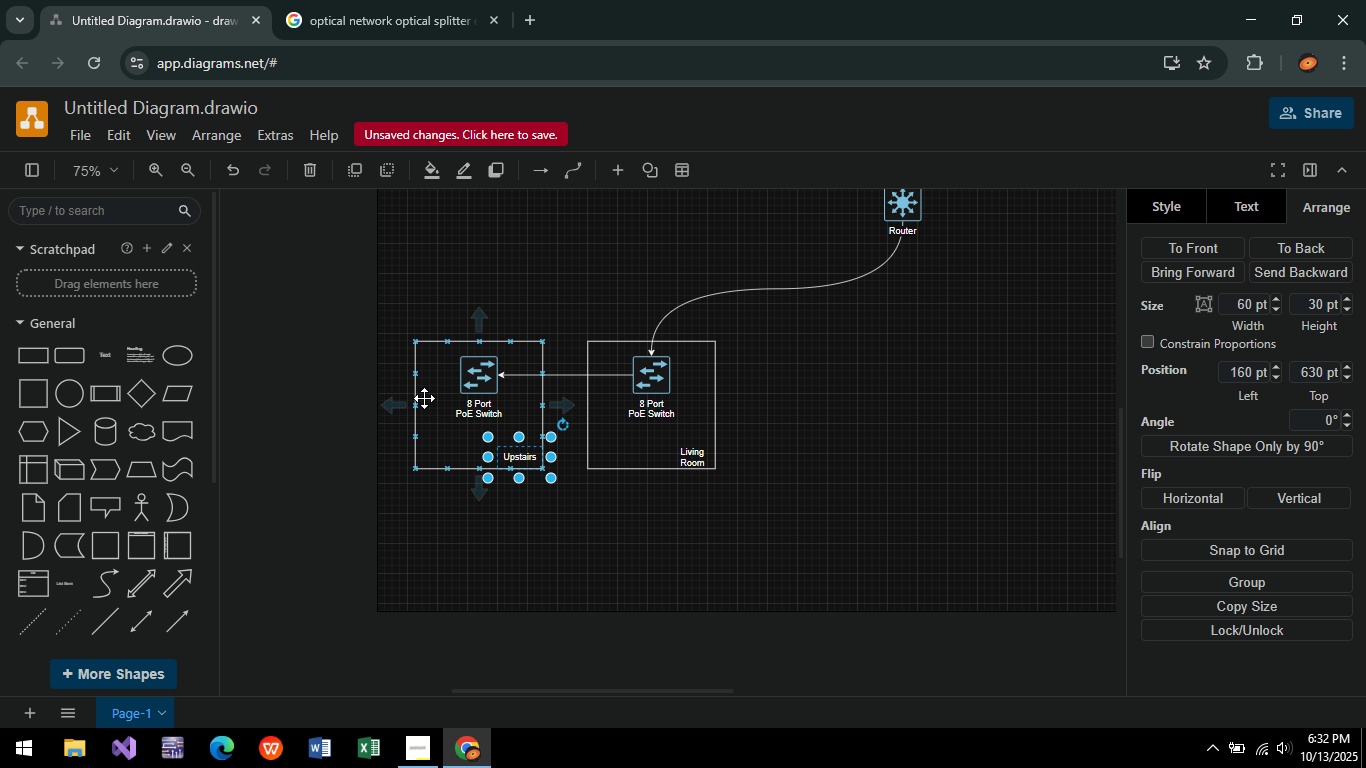 
left_click([681, 574])
 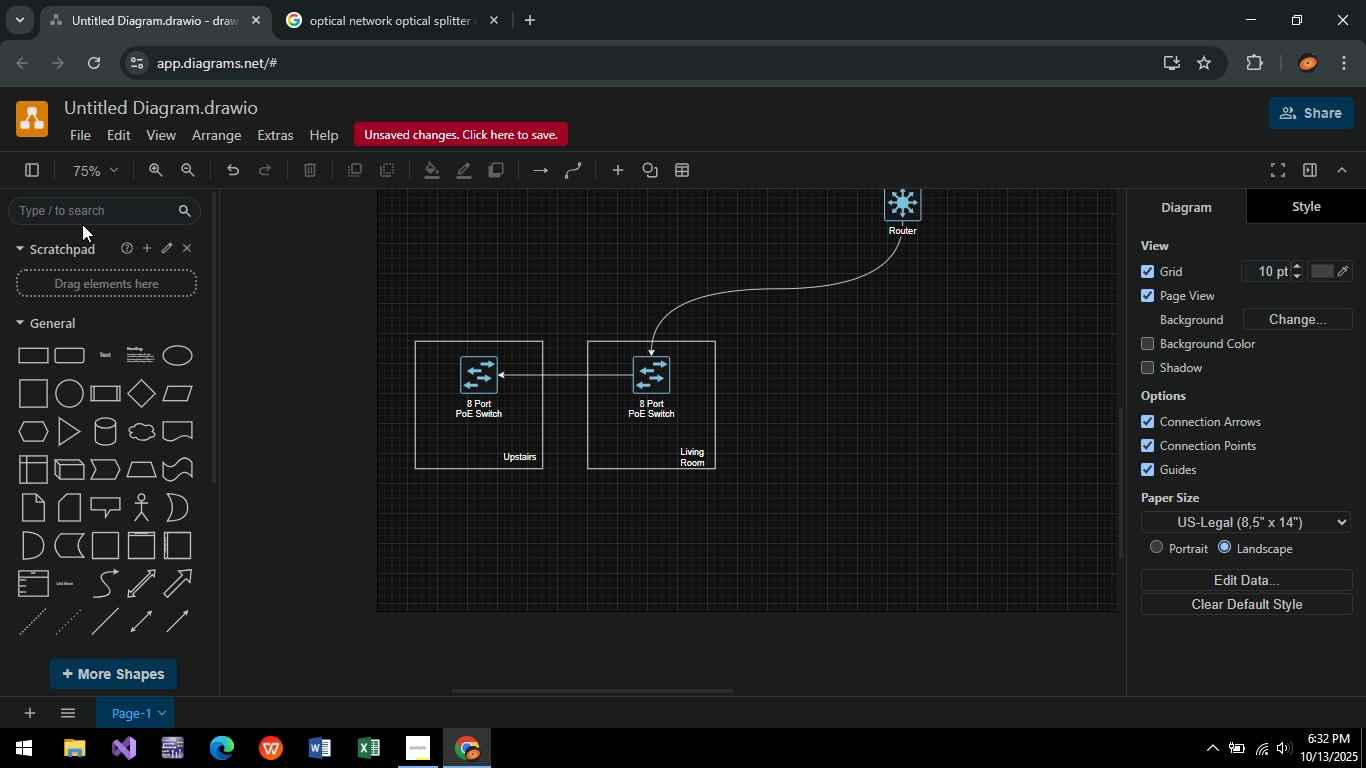 
left_click([87, 219])
 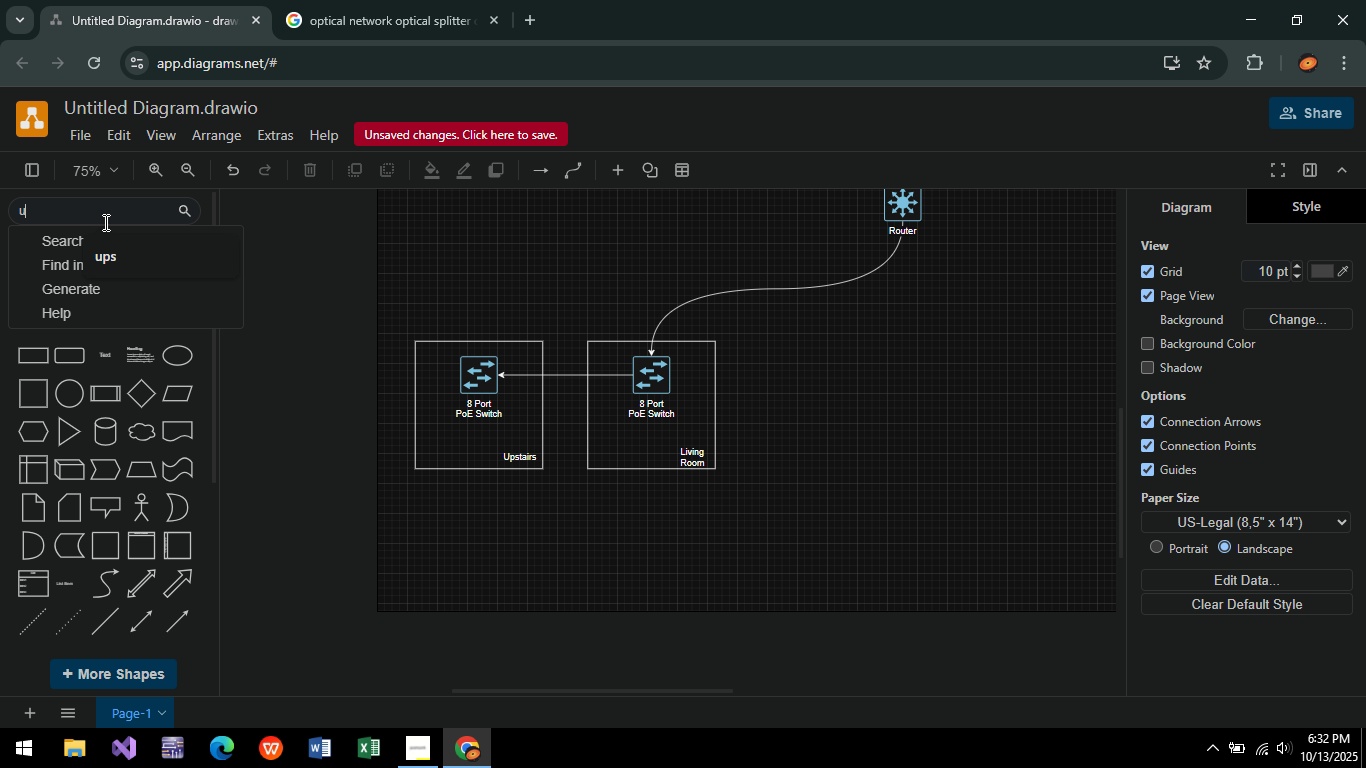 
type(ups)
 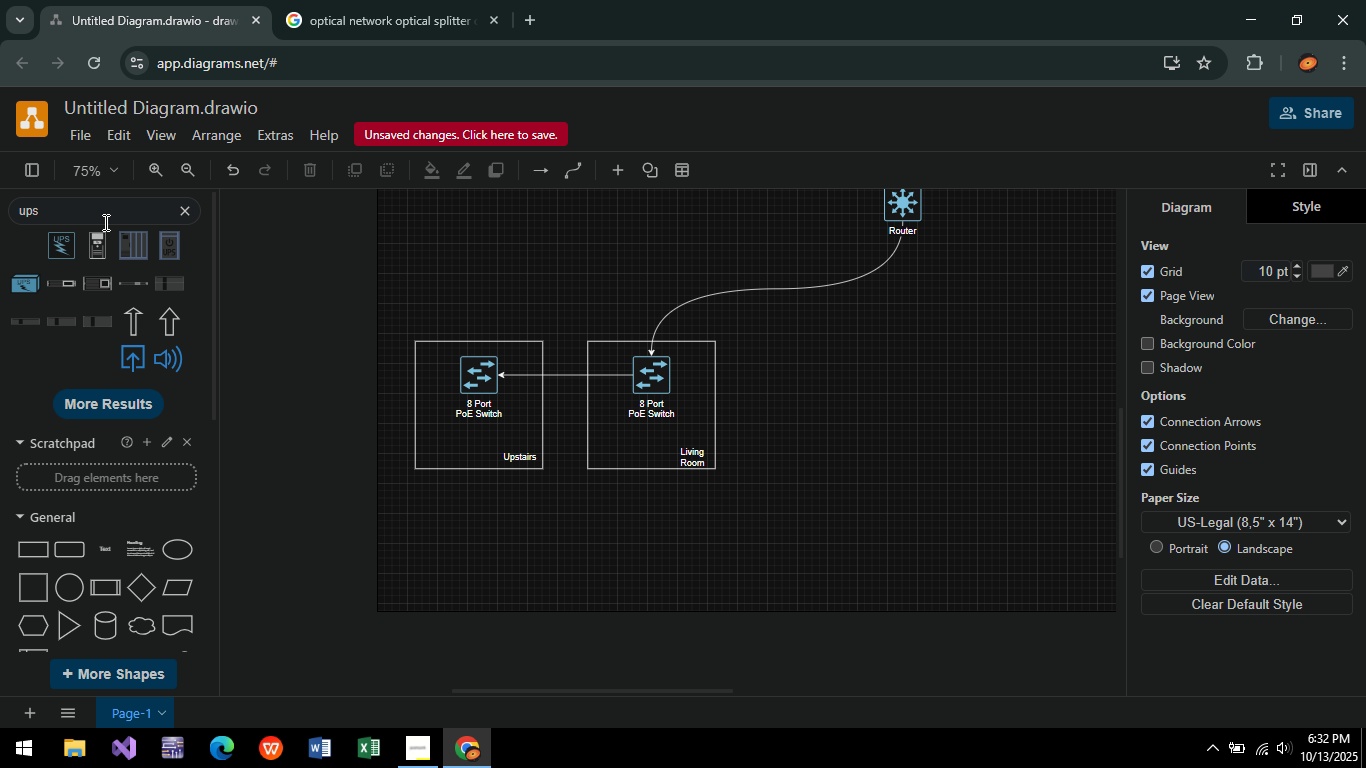 
key(Enter)
 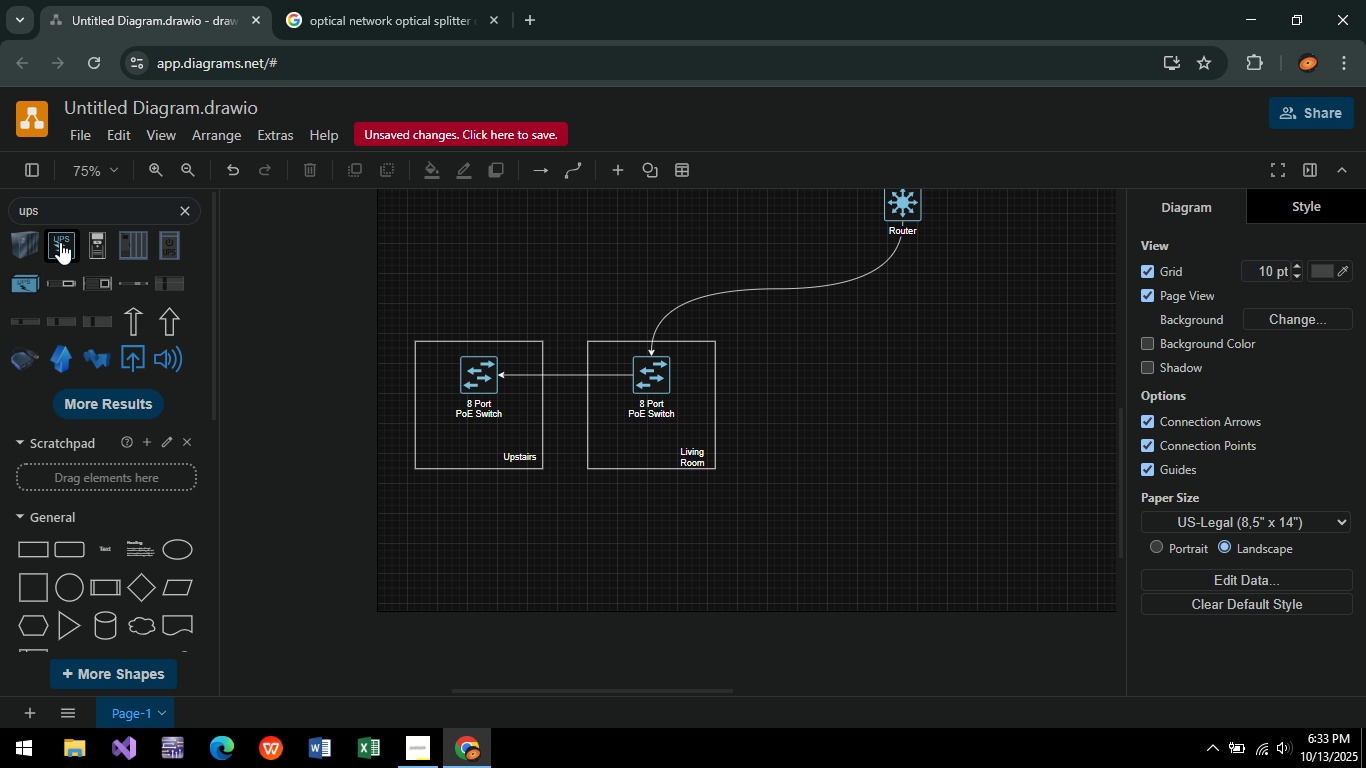 
left_click([59, 240])
 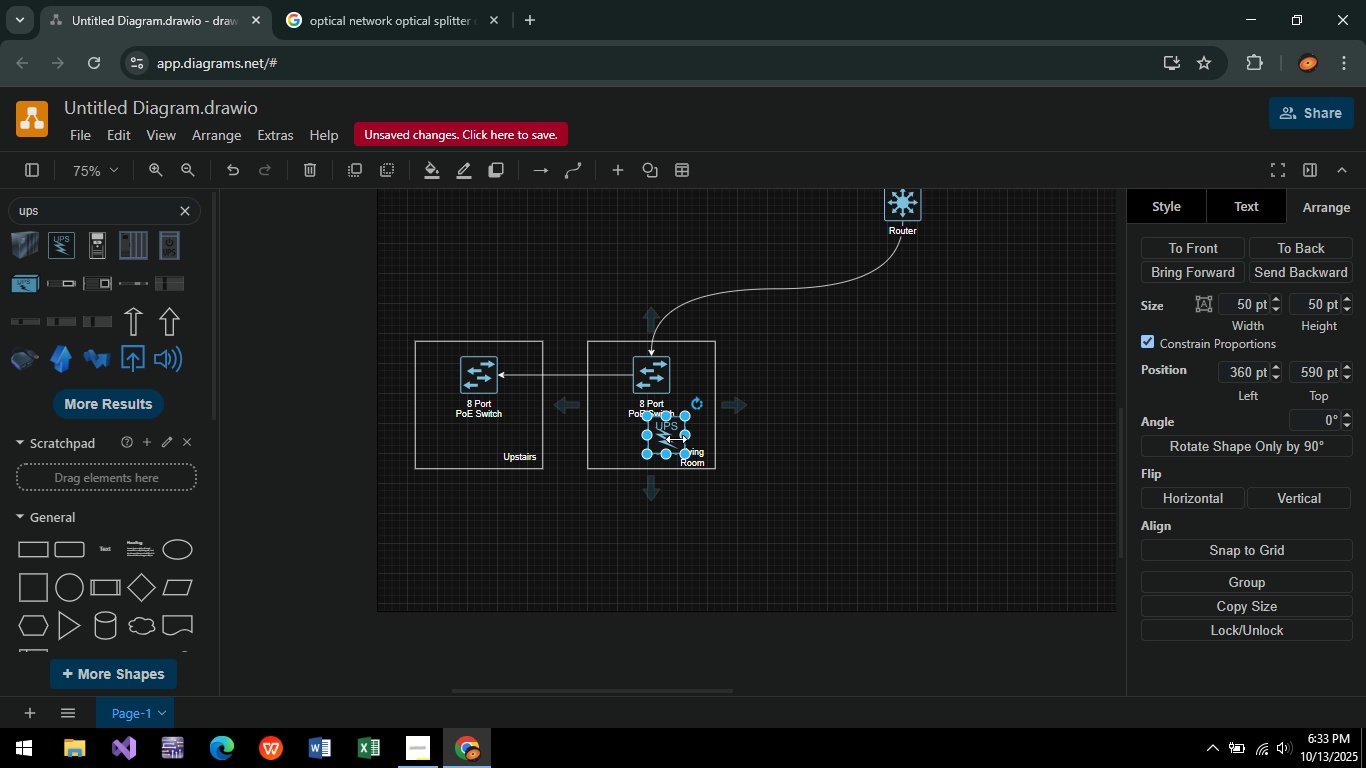 
left_click_drag(start_coordinate=[666, 438], to_coordinate=[546, 547])
 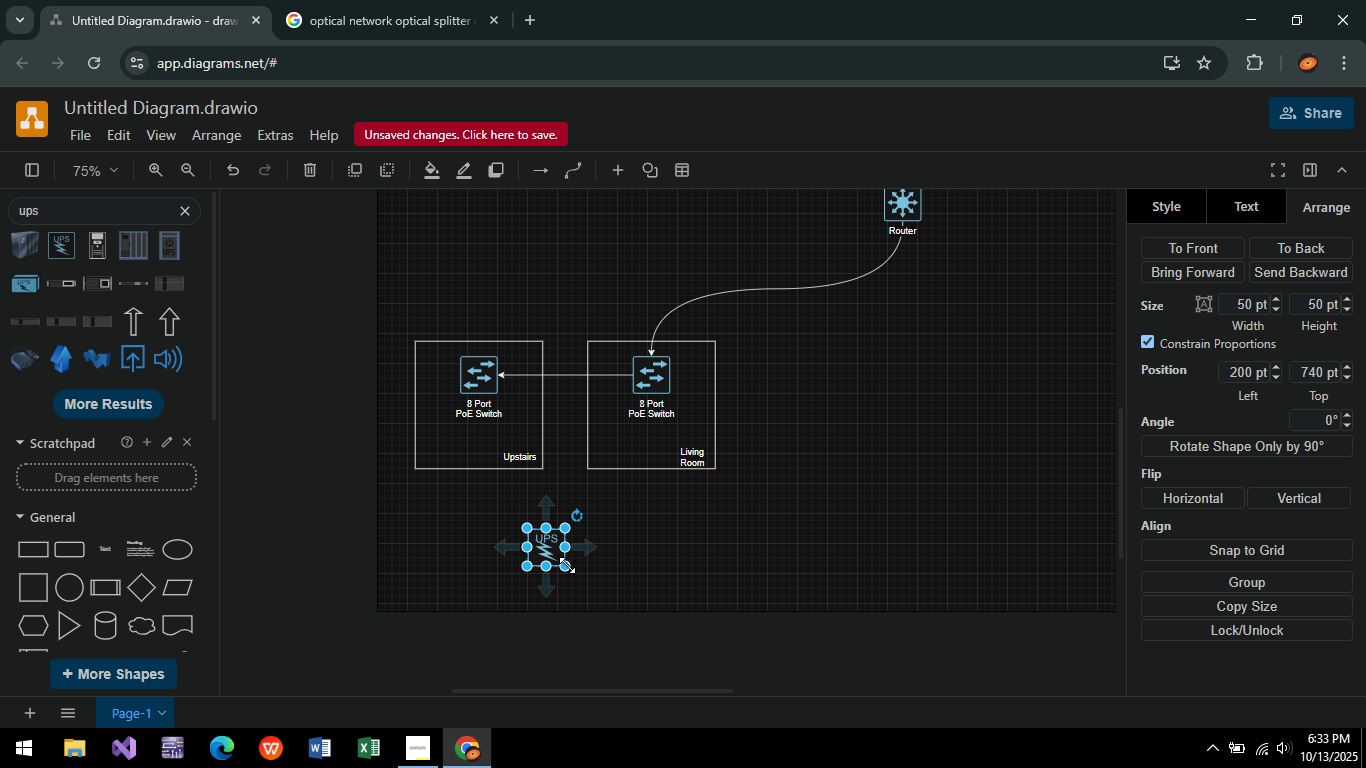 
left_click_drag(start_coordinate=[567, 565], to_coordinate=[557, 553])
 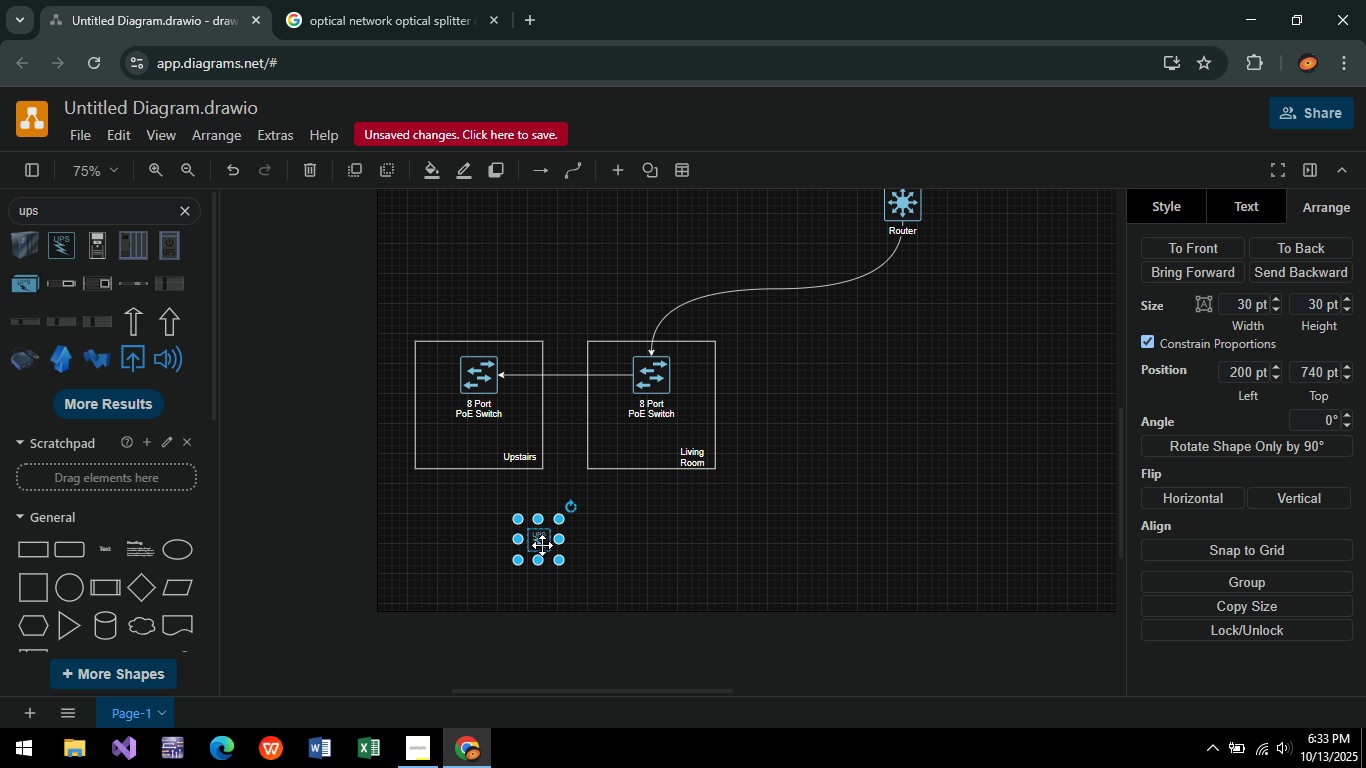 
left_click([542, 545])
 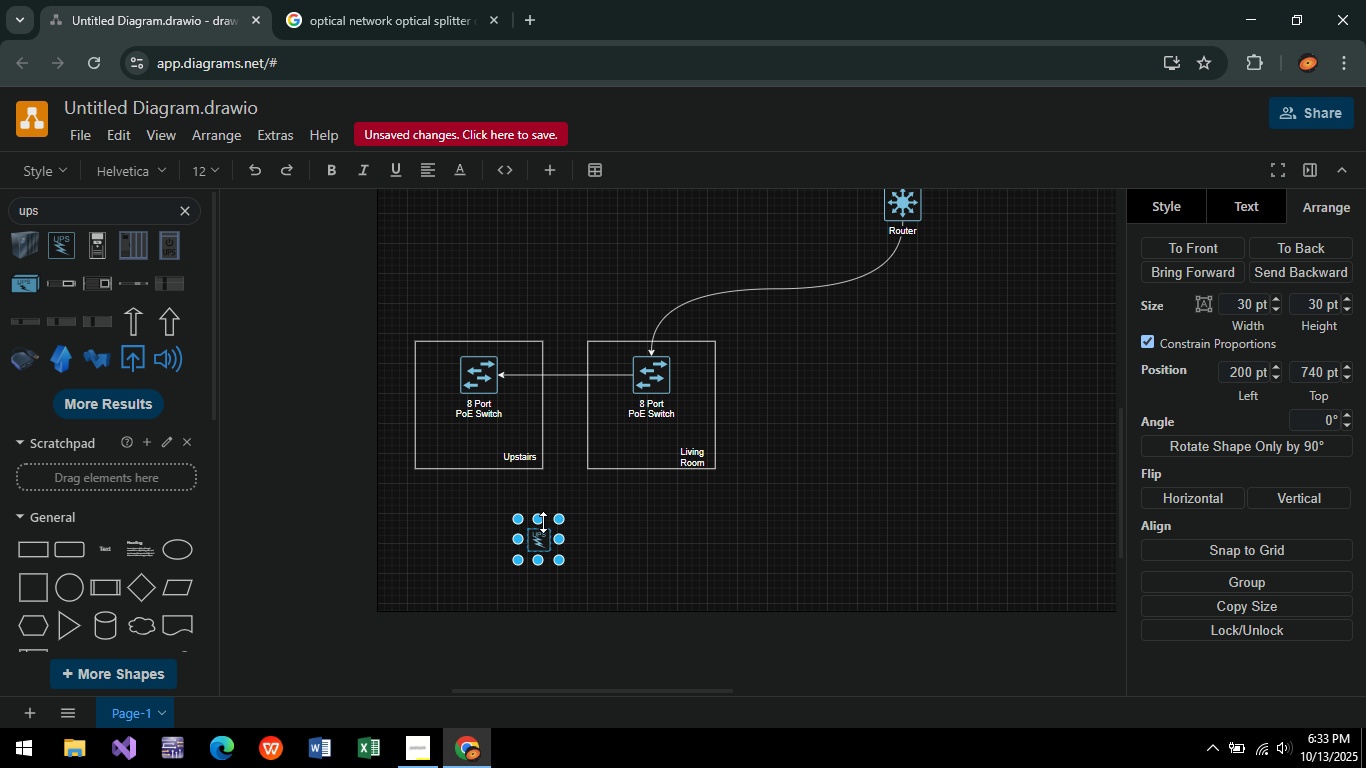 
key(Enter)
 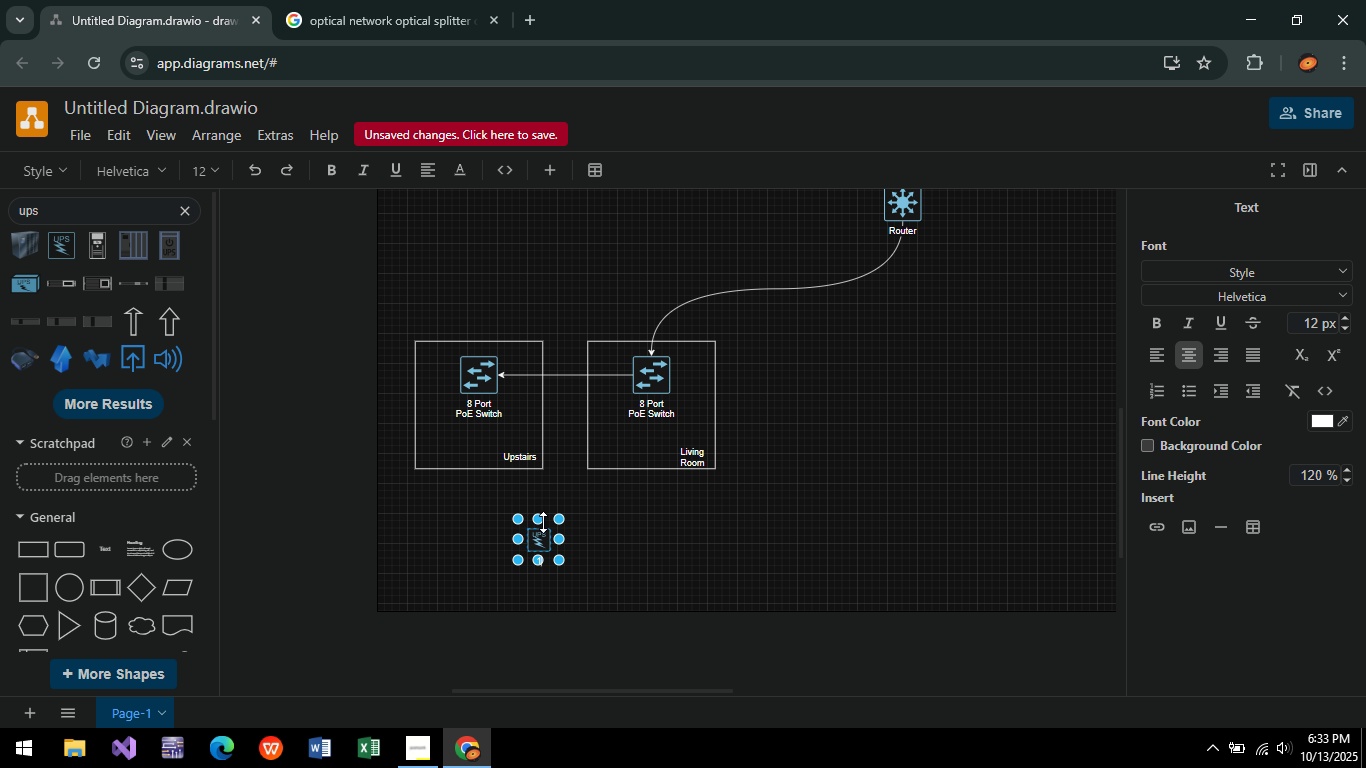 
type(1Kva)
 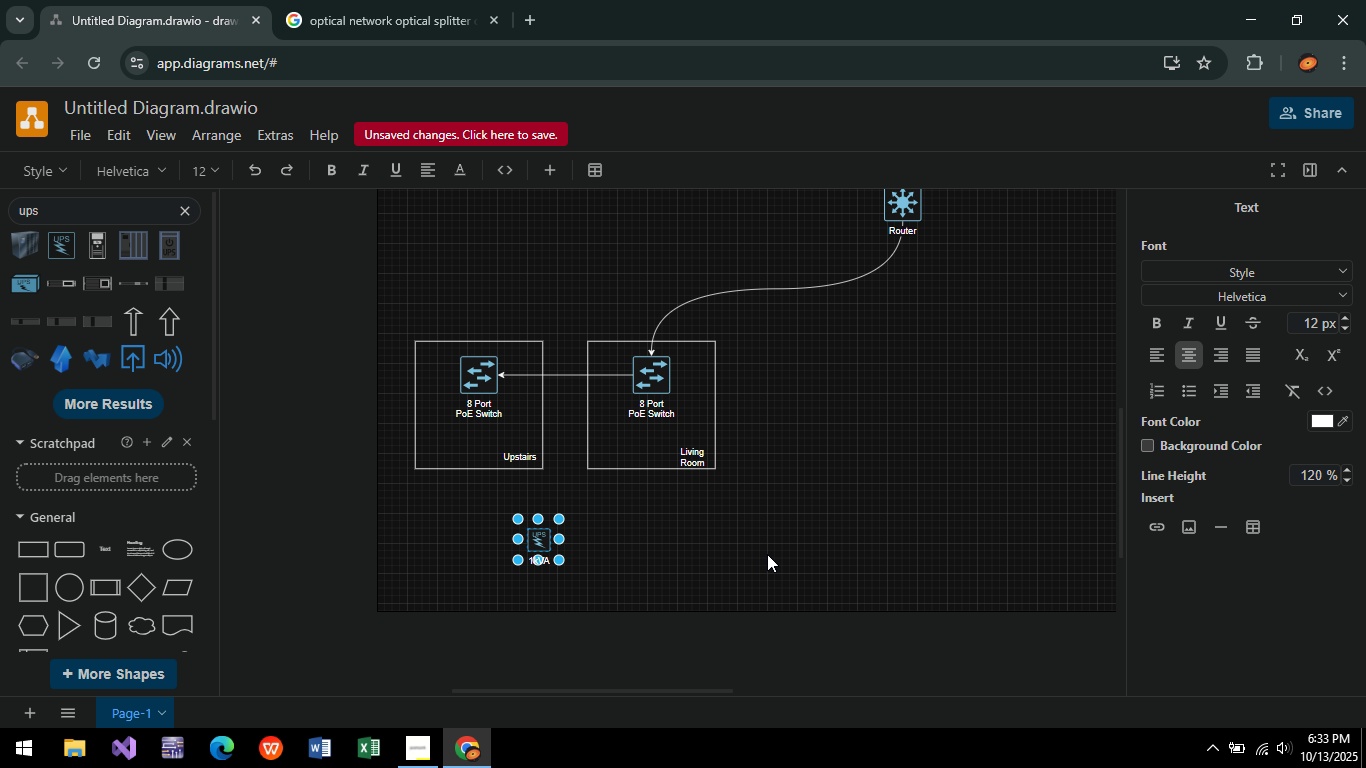 
left_click([767, 554])
 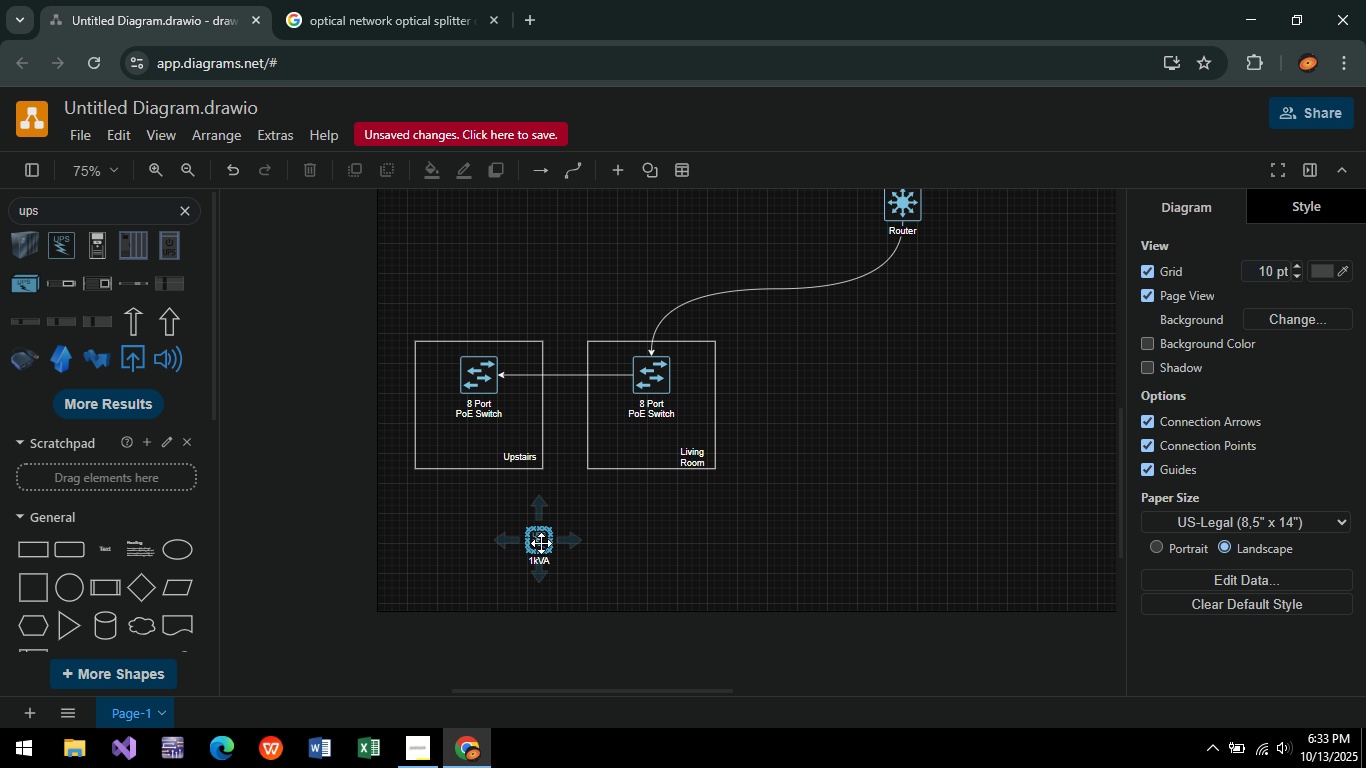 
left_click([538, 540])
 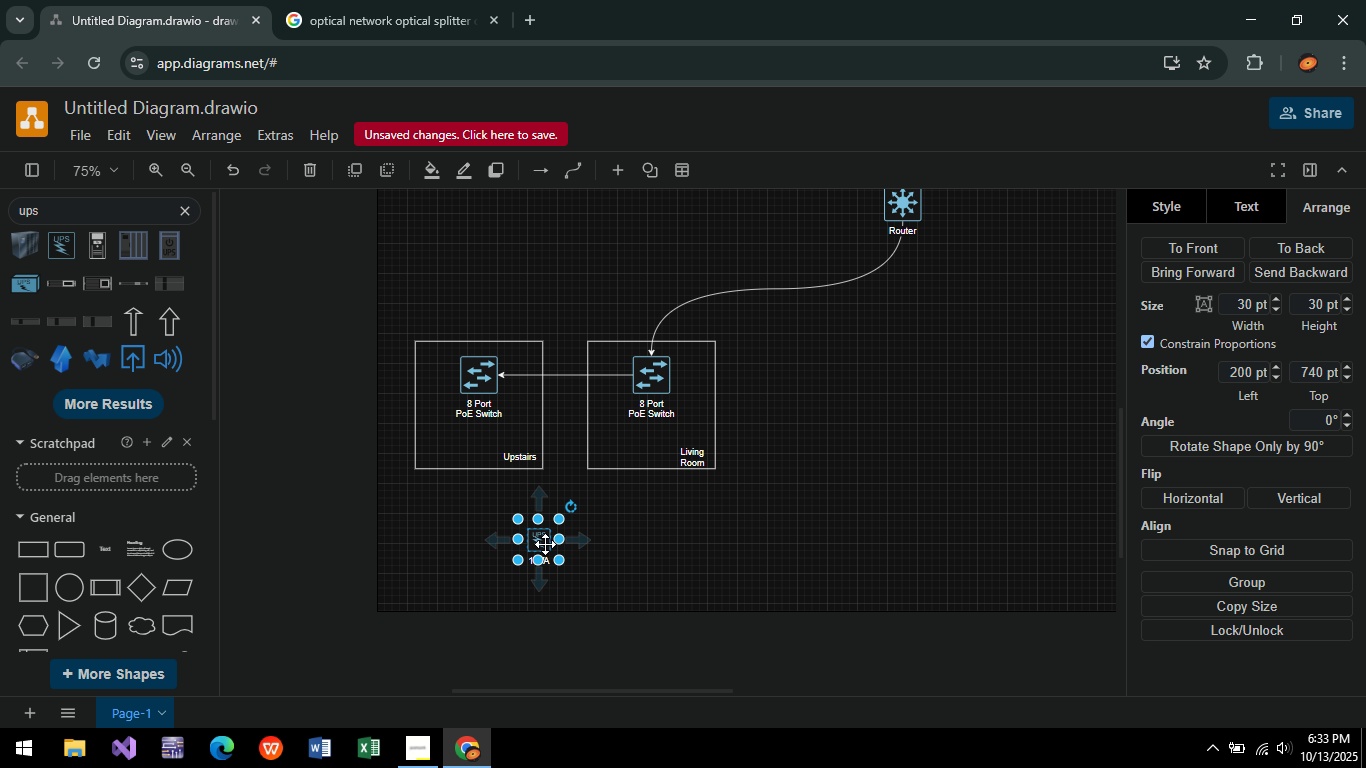 
left_click_drag(start_coordinate=[537, 545], to_coordinate=[430, 450])
 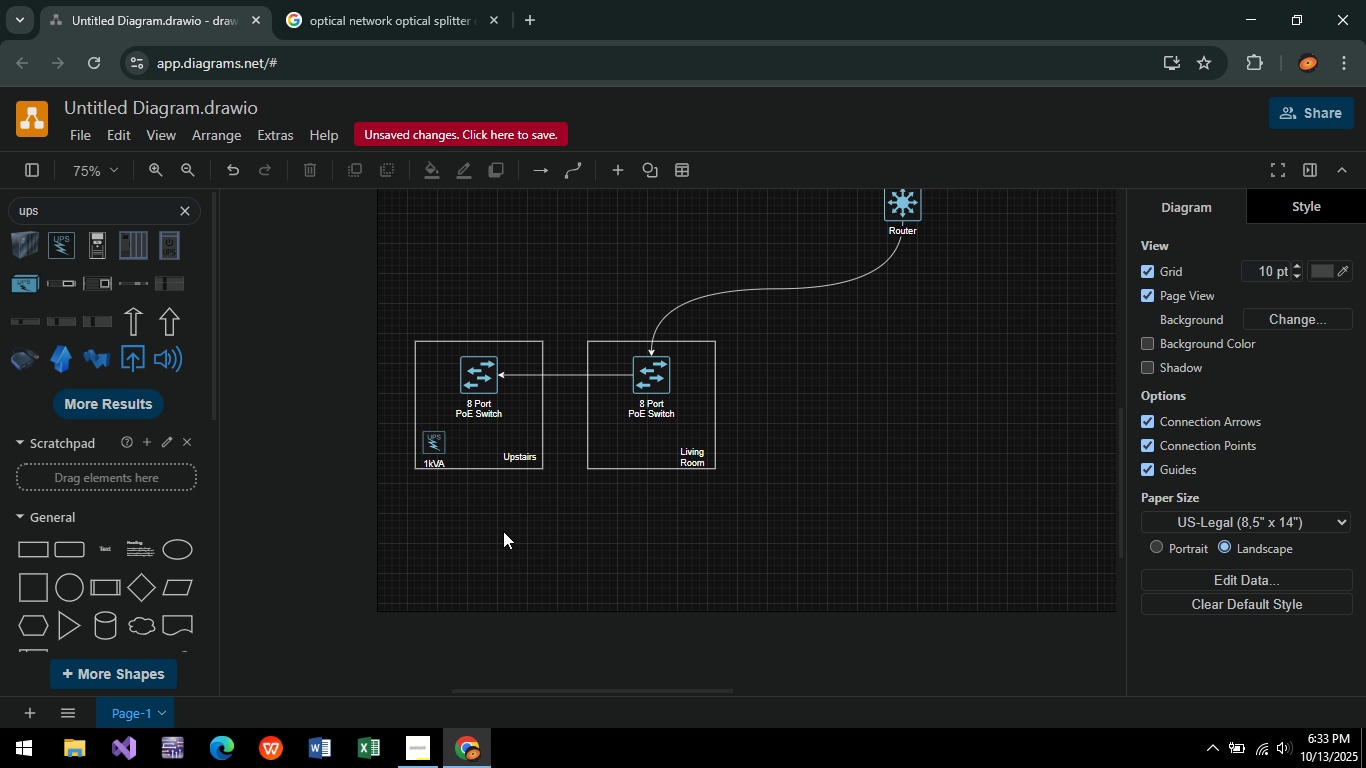 
hold_key(key=ControlLeft, duration=0.95)
scroll: coordinate [489, 479], scroll_direction: up, amount: 4.0
 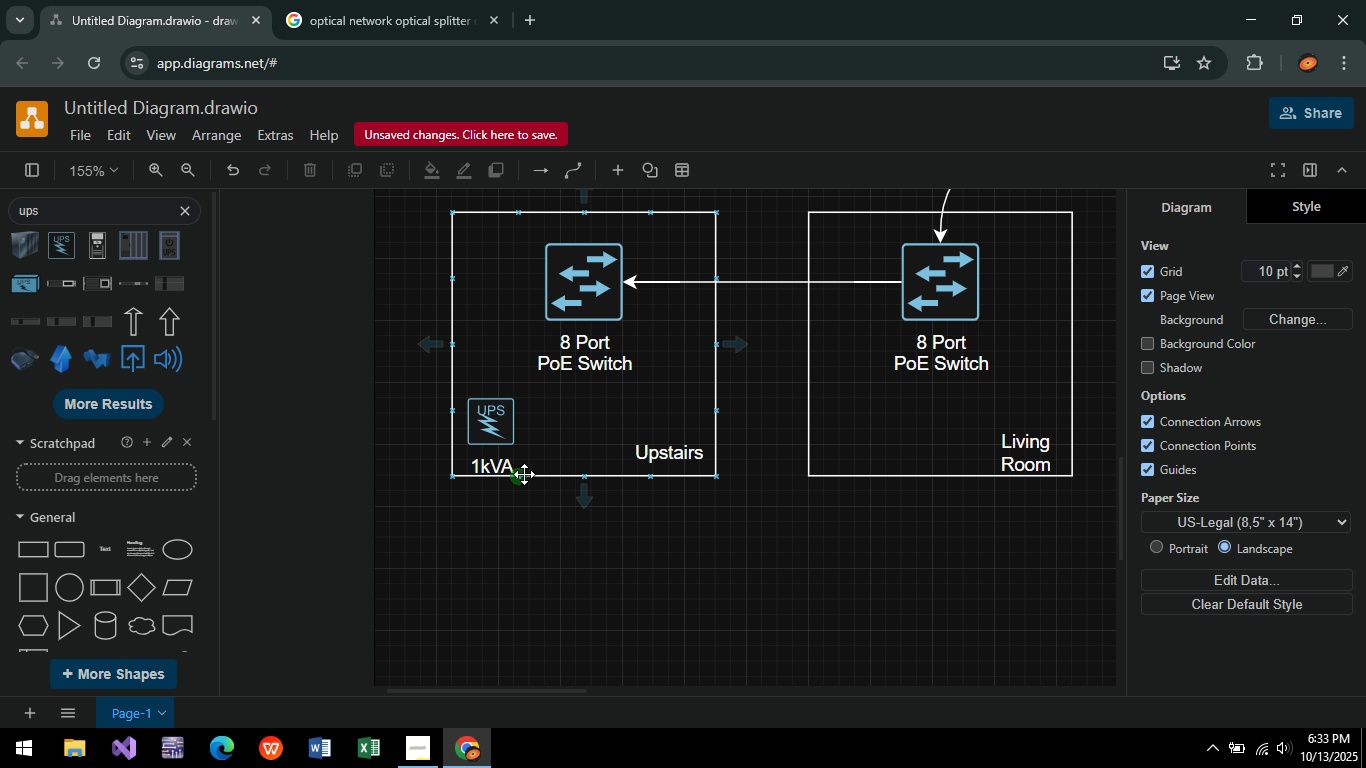 
wait(25.93)
 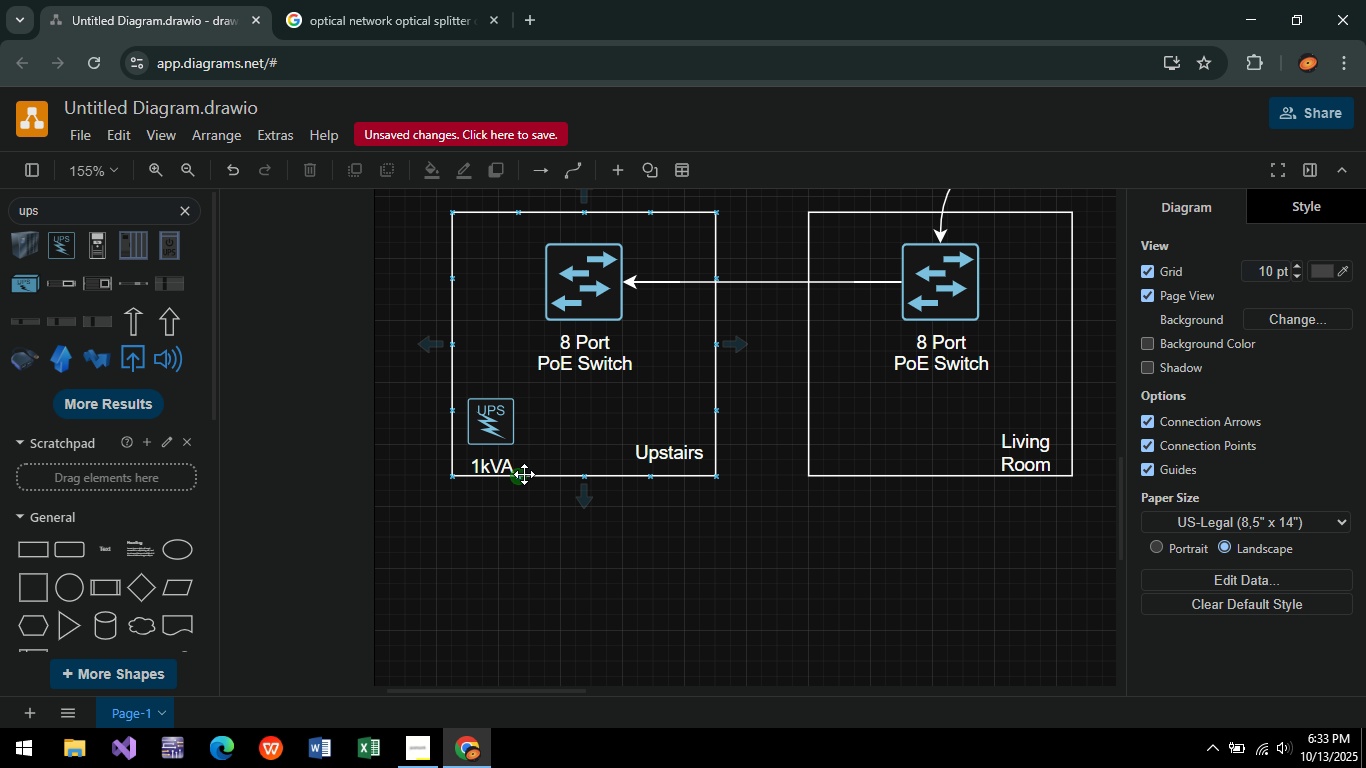 
left_click([490, 427])
 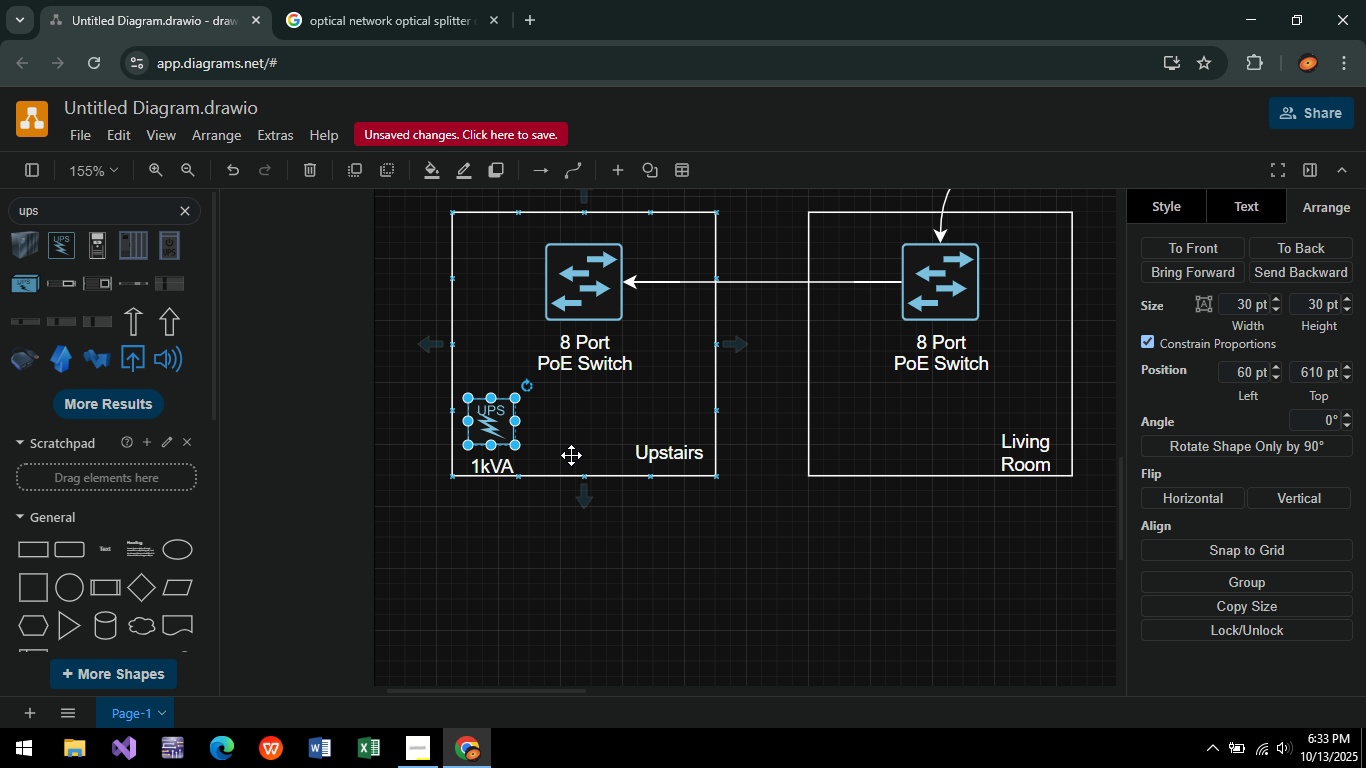 
key(ArrowLeft)
 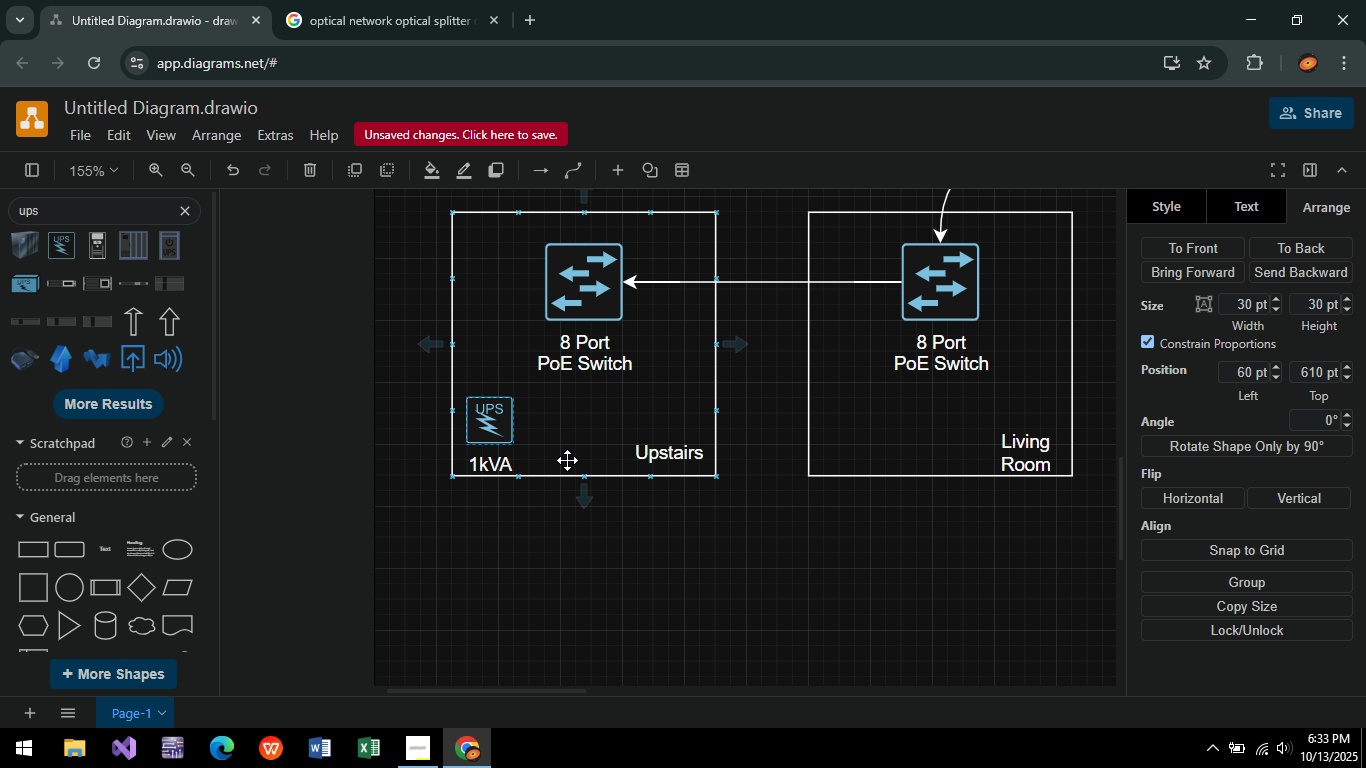 
key(ArrowUp)
 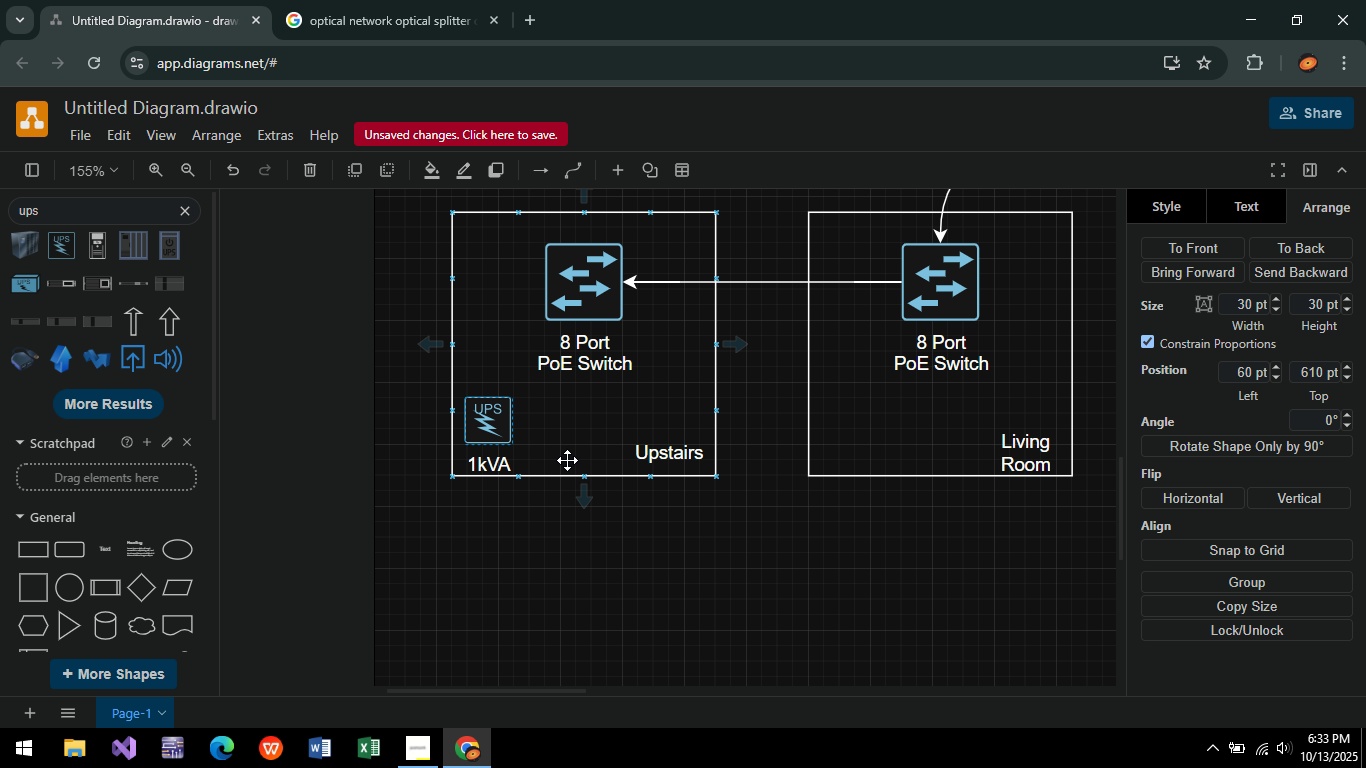 
key(ArrowLeft)
 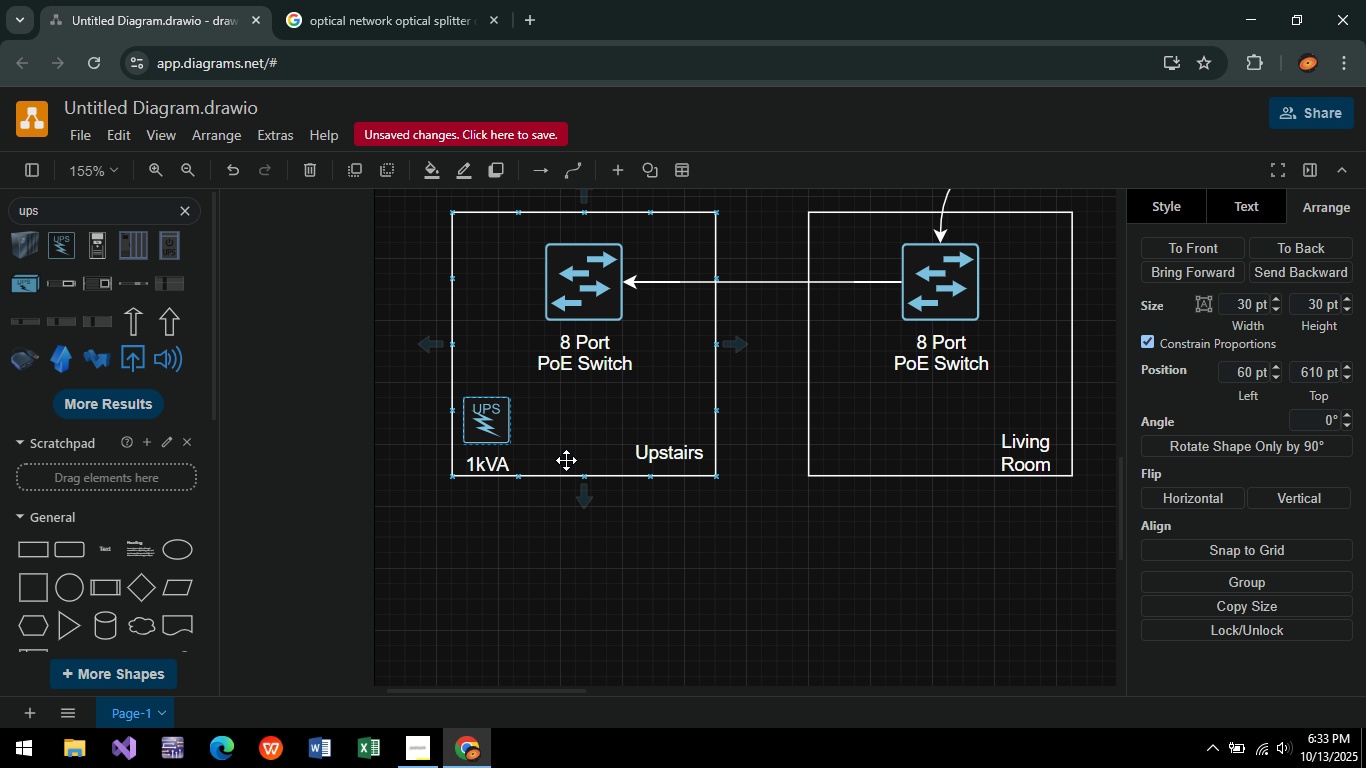 
key(ArrowLeft)
 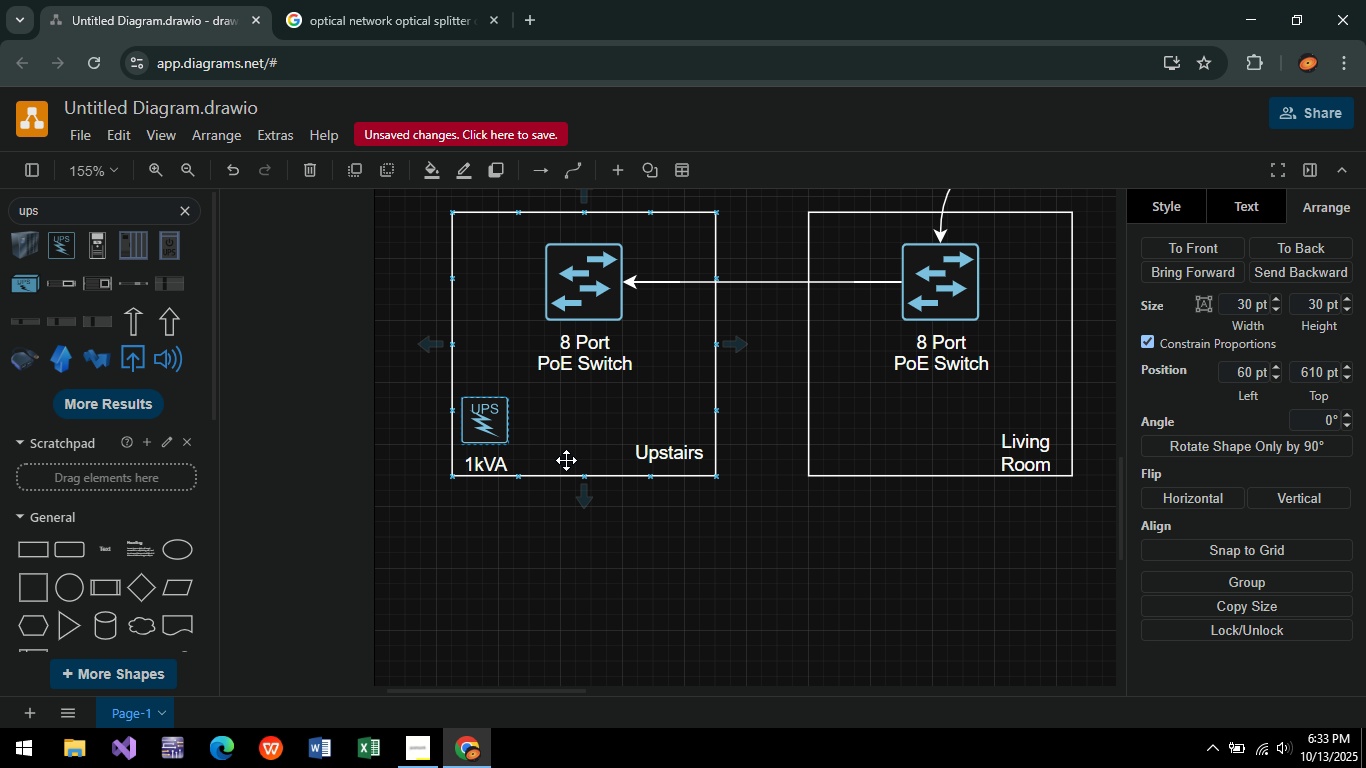 
key(ArrowLeft)
 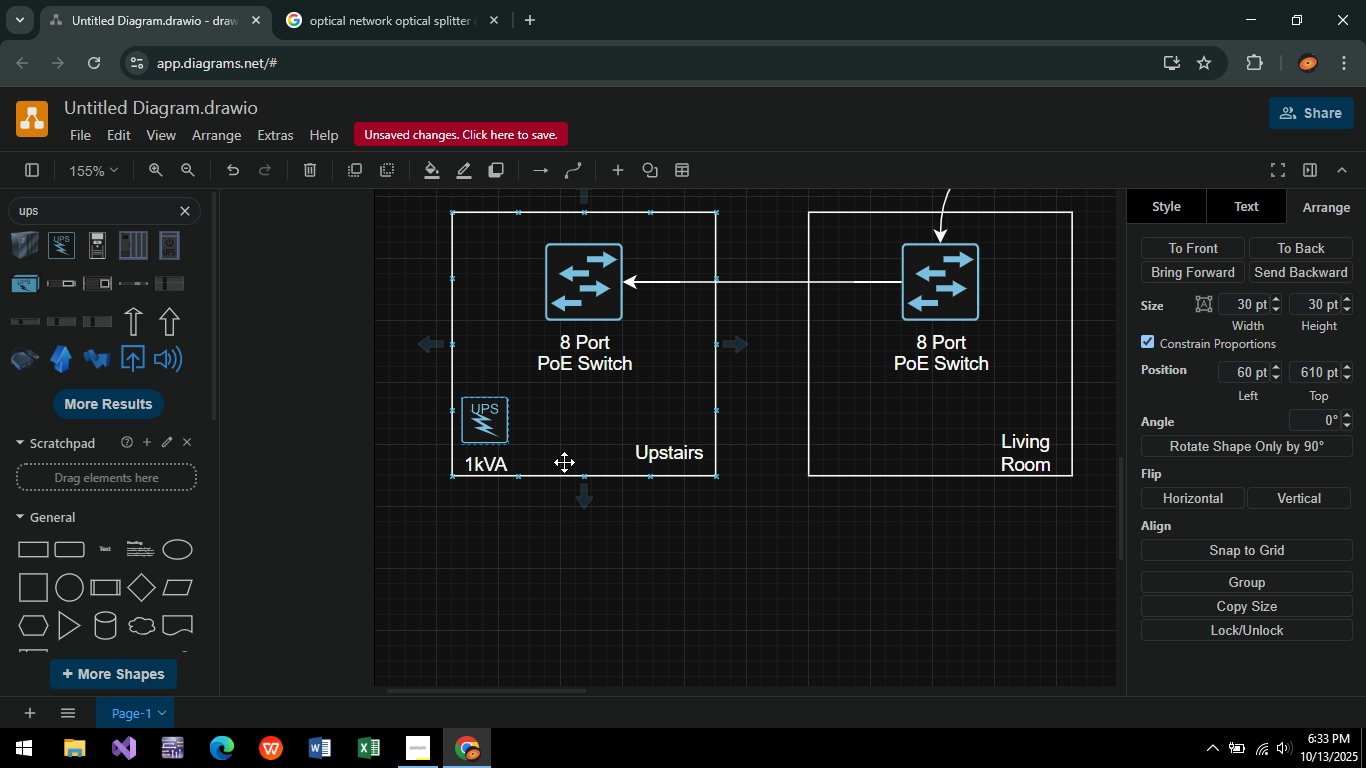 
key(ArrowUp)
 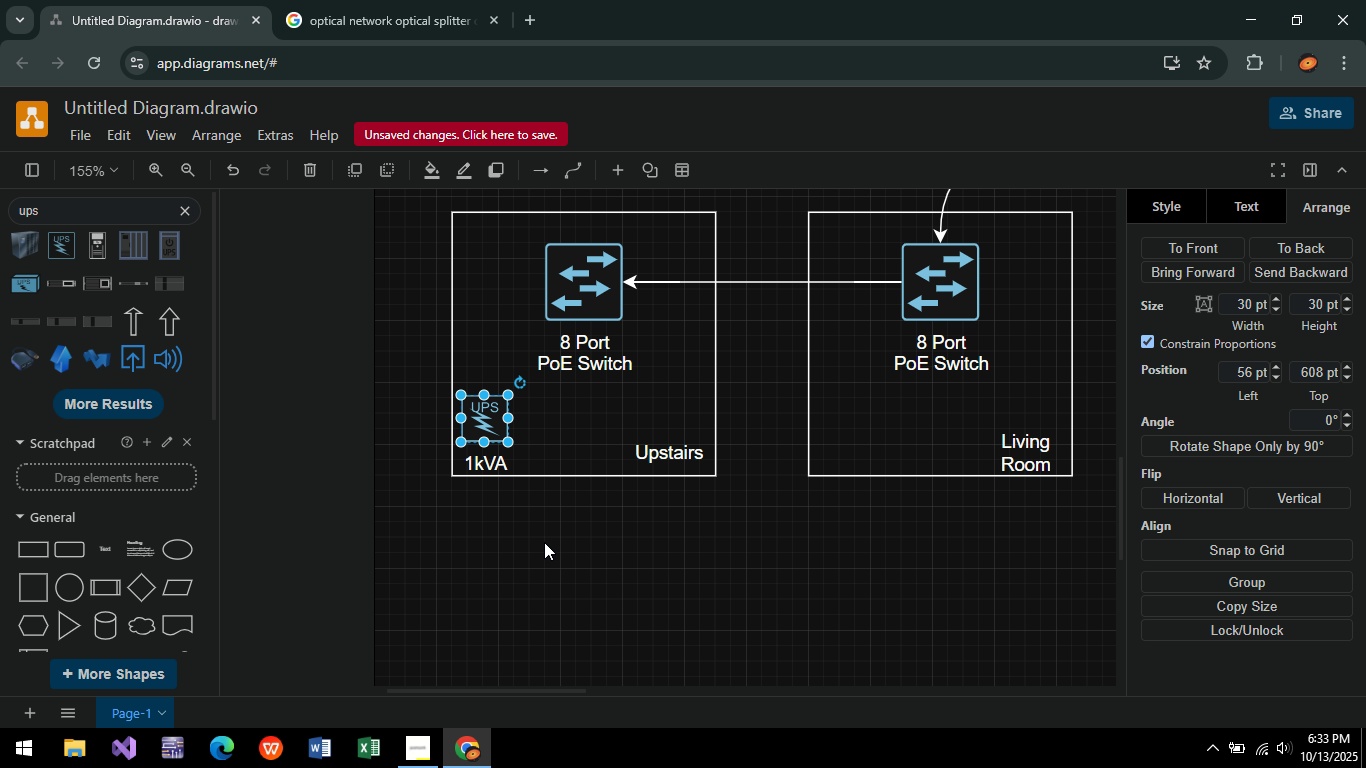 
left_click([543, 543])
 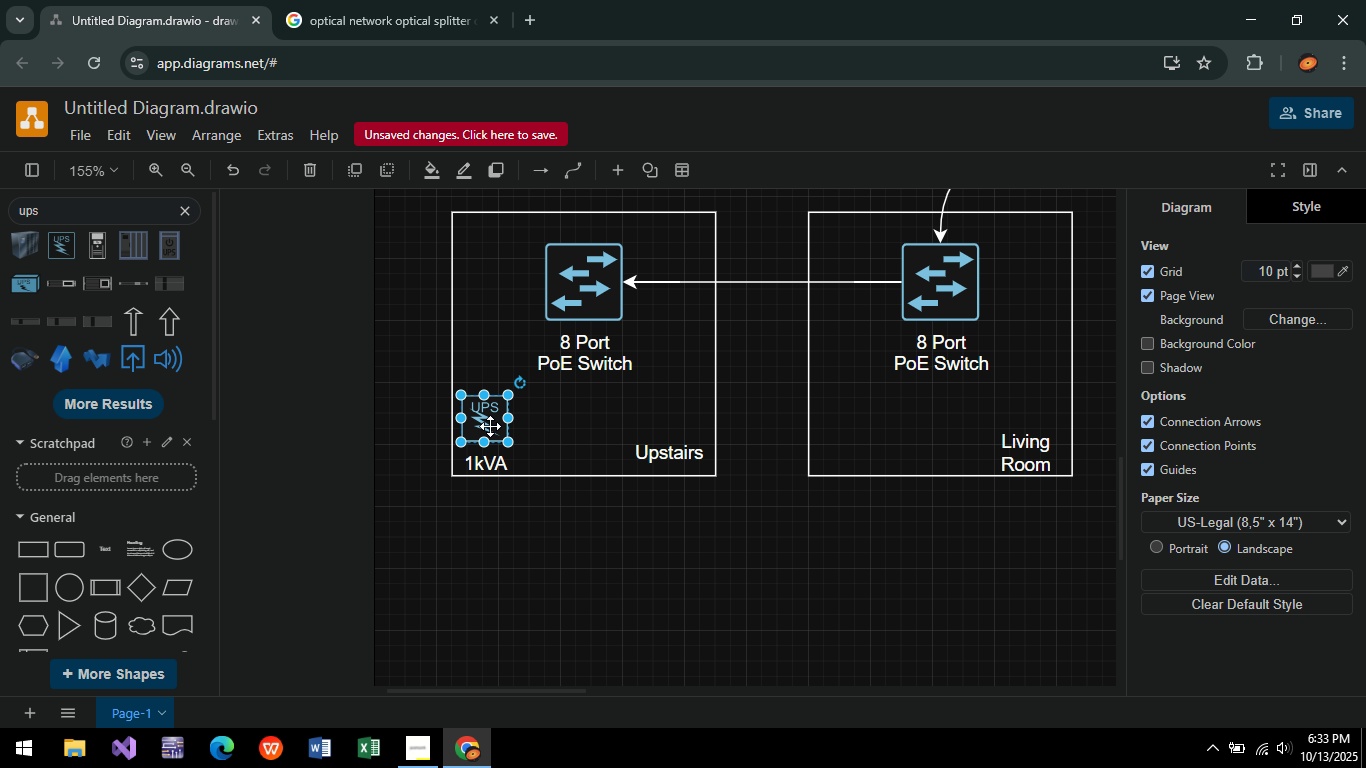 
left_click([490, 426])
 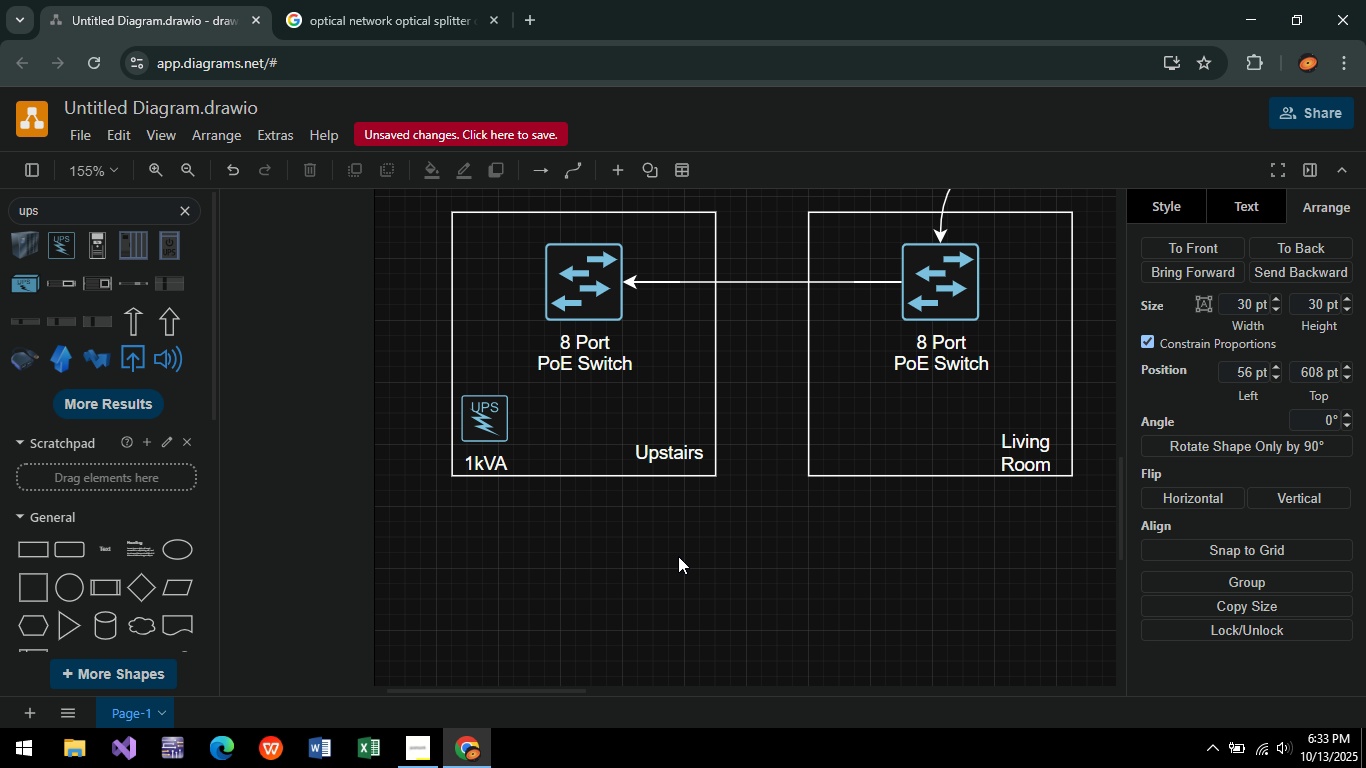 
left_click([678, 556])
 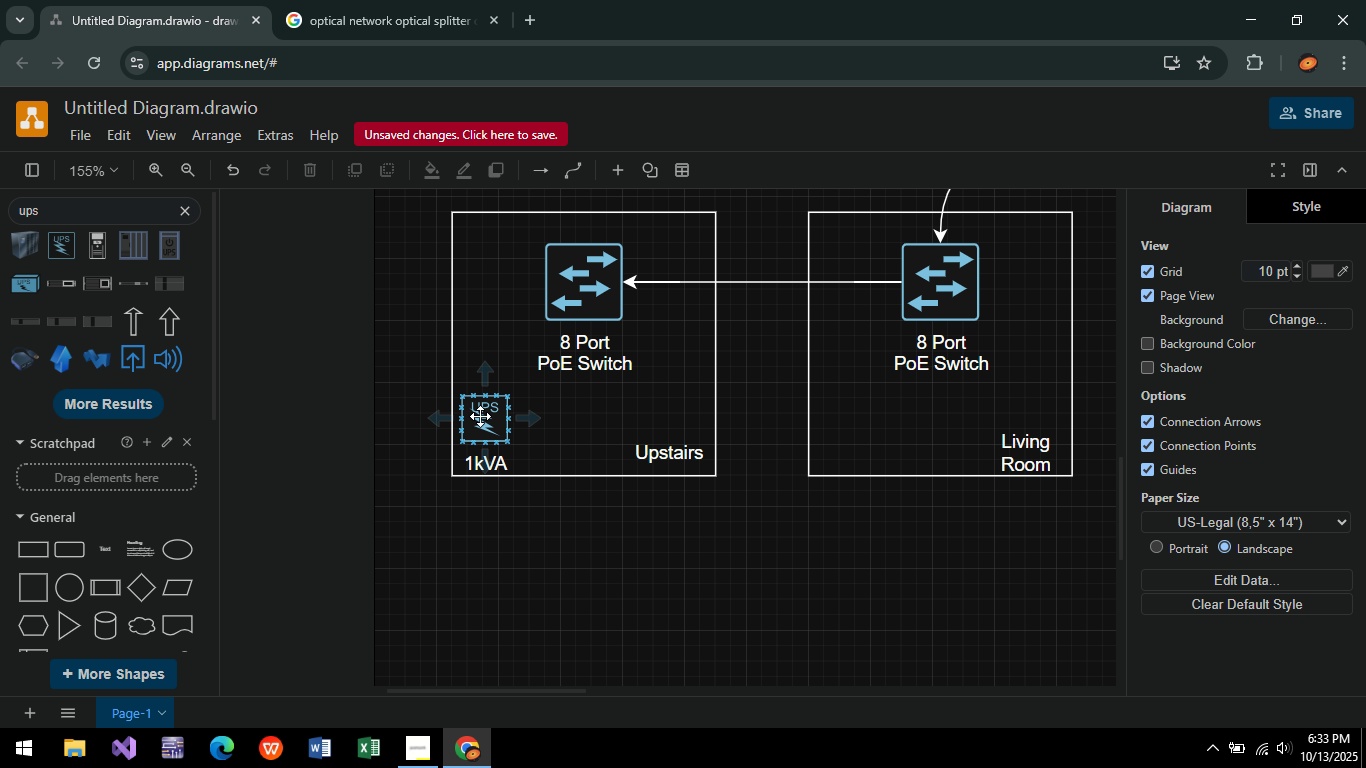 
left_click([480, 416])
 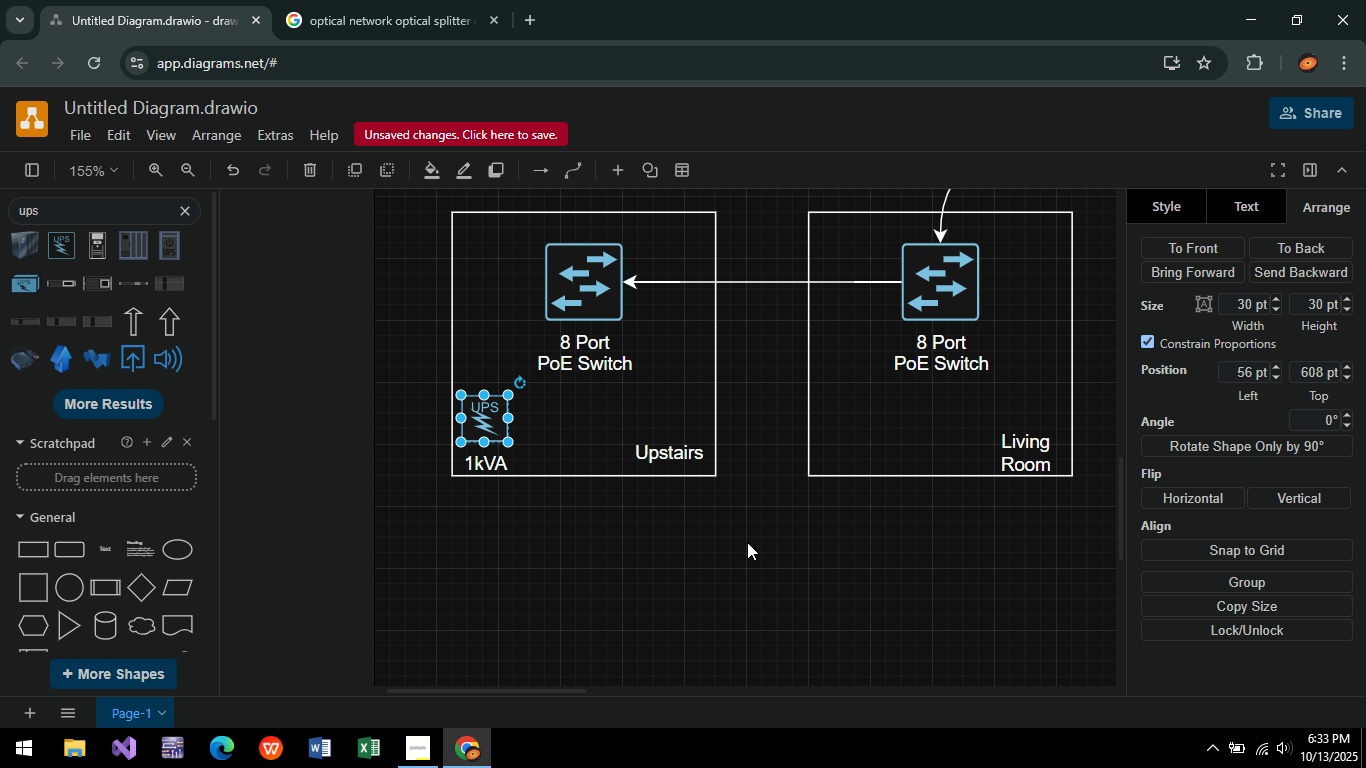 
left_click([747, 543])
 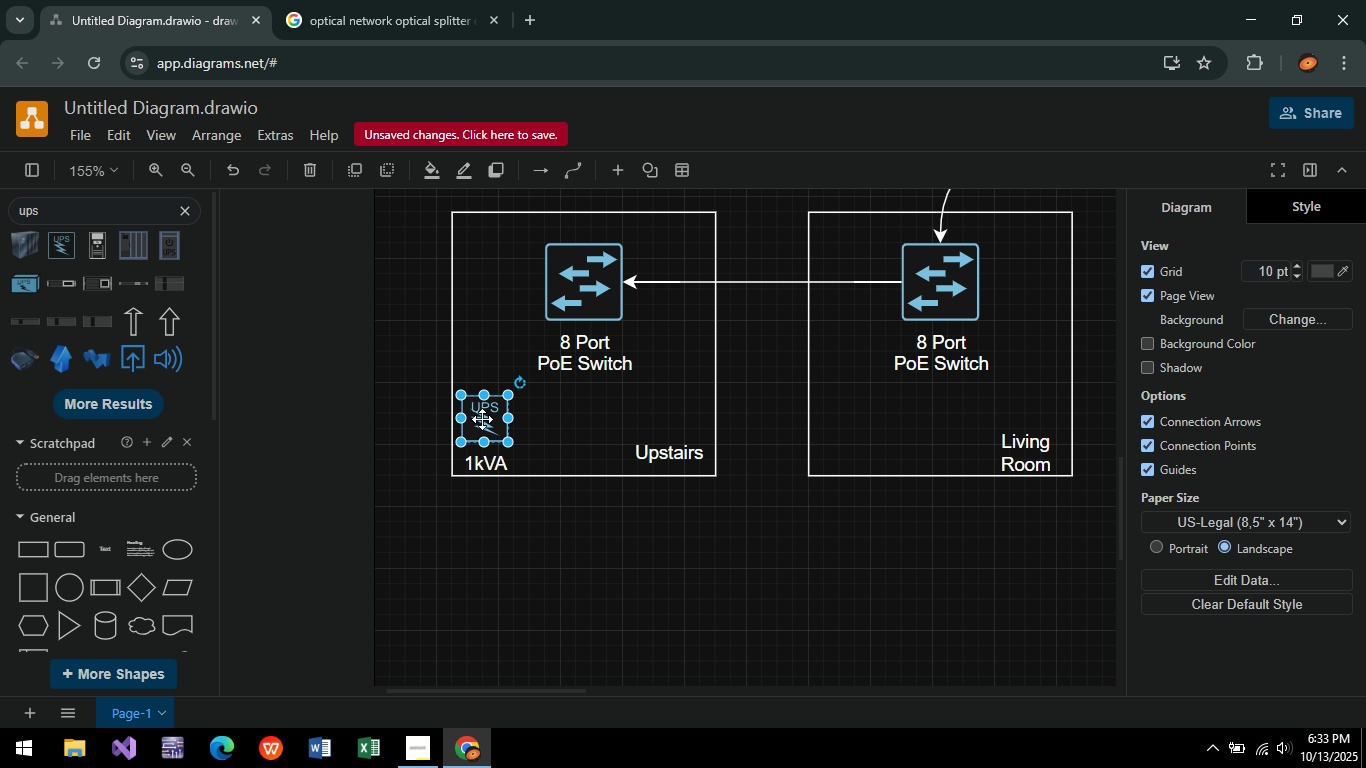 
left_click([482, 419])
 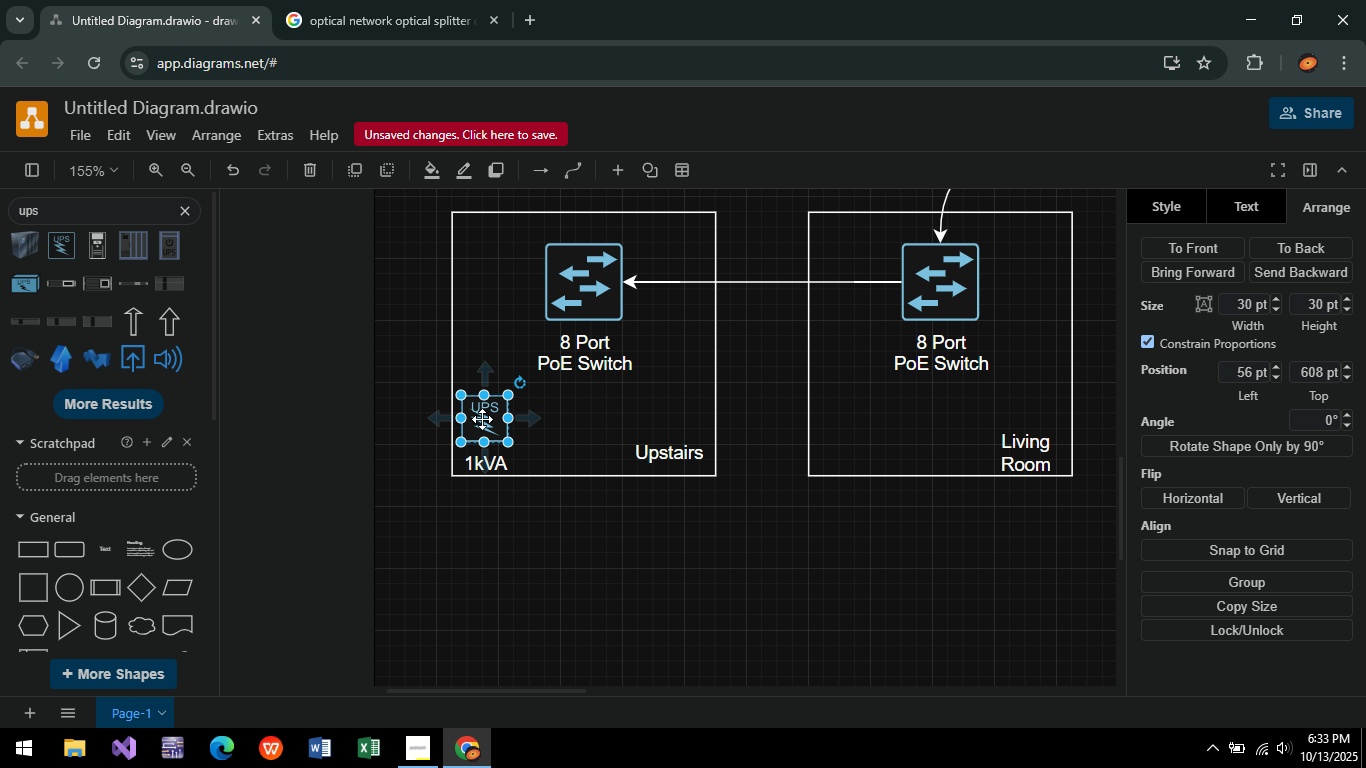 
key(Control+C)
 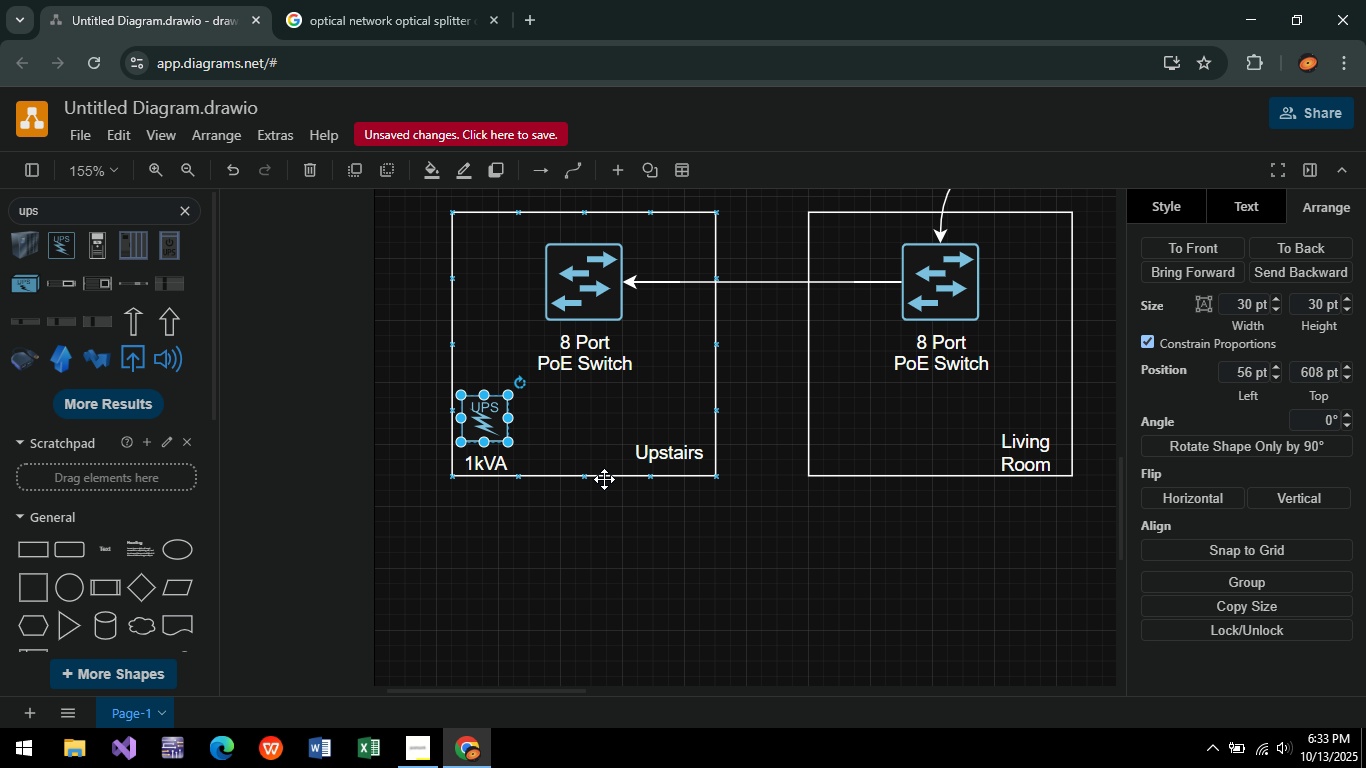 
key(Control+V)
 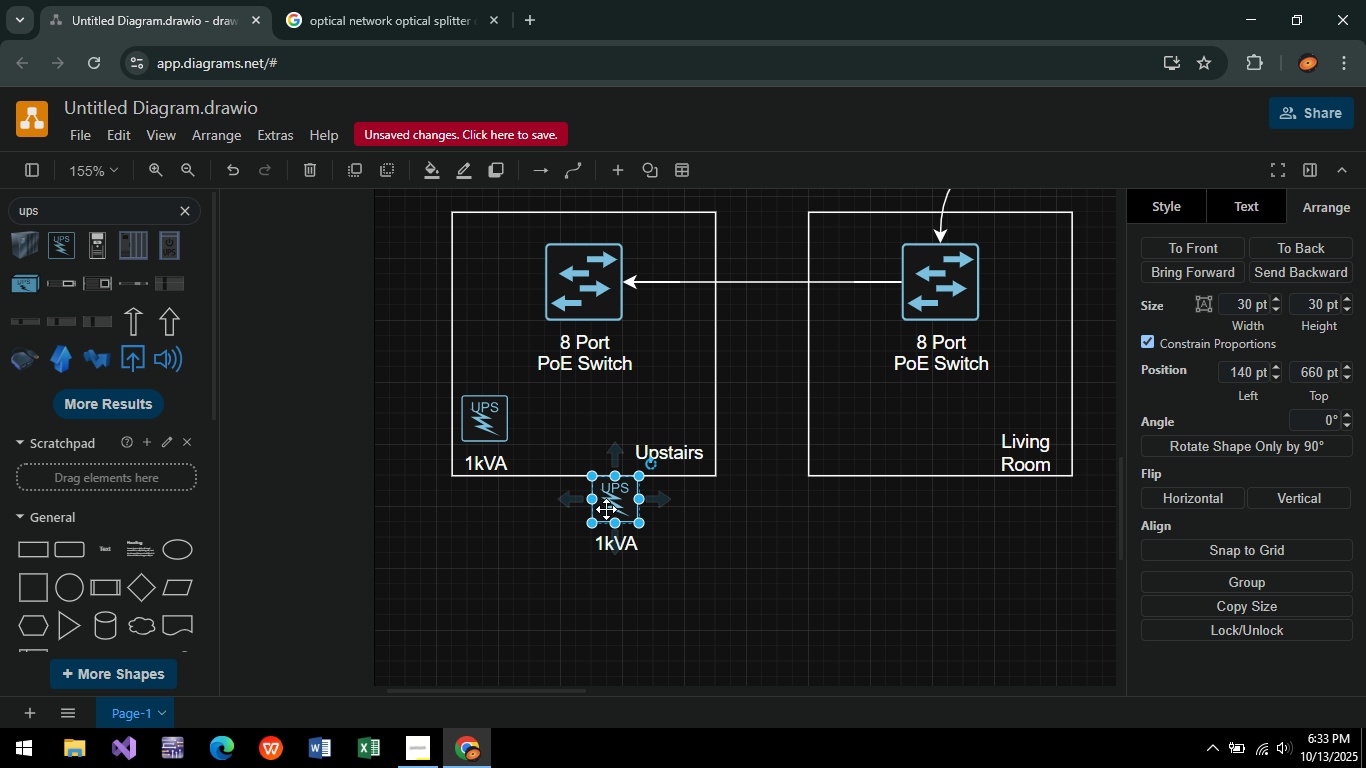 
left_click_drag(start_coordinate=[603, 502], to_coordinate=[833, 427])
 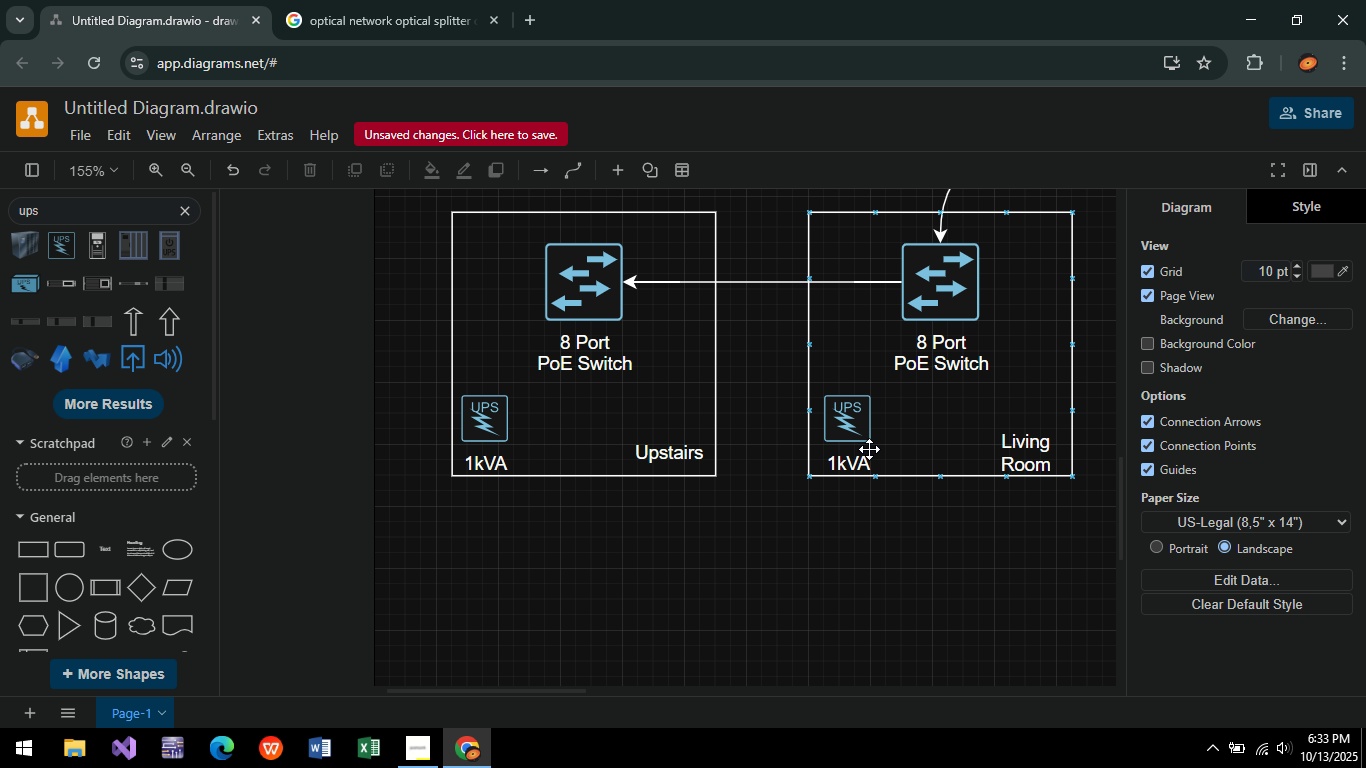 
left_click([853, 429])
 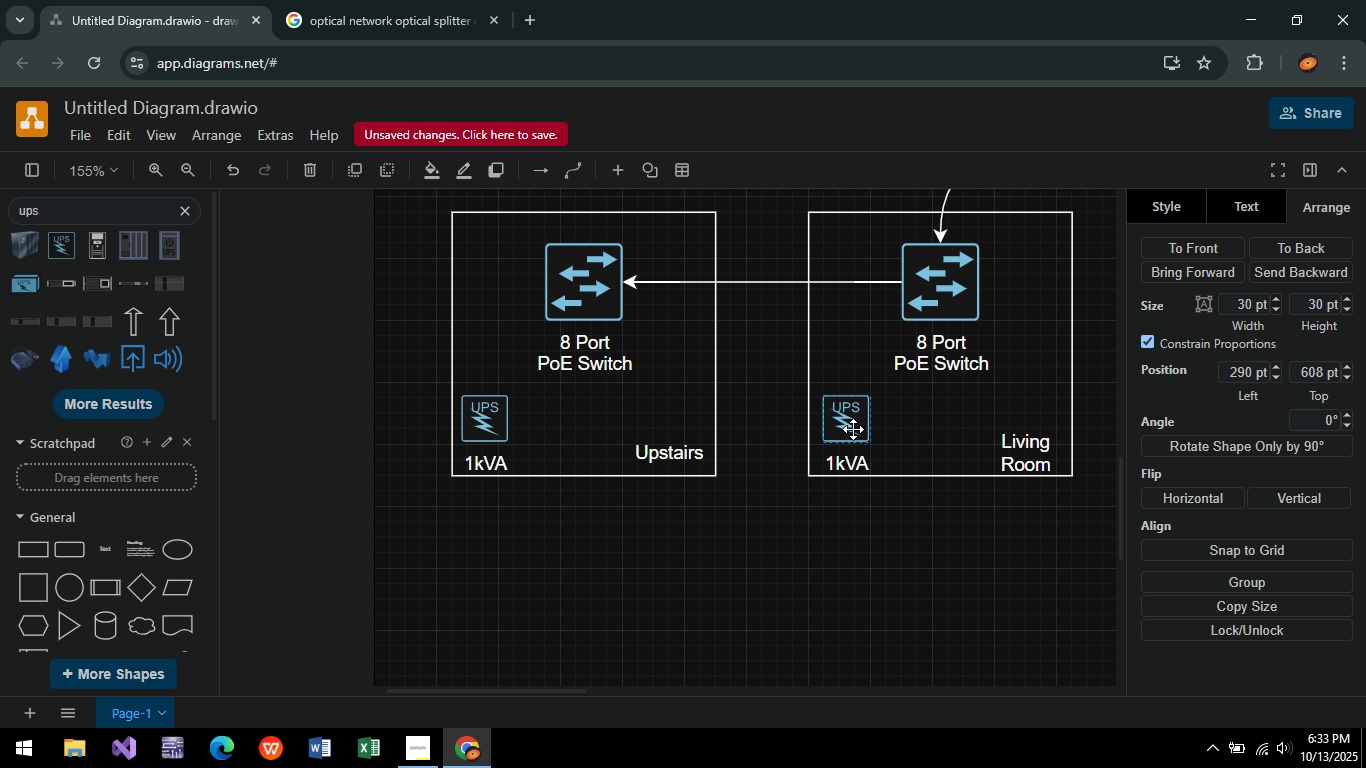 
hold_key(key=ArrowLeft, duration=0.55)
 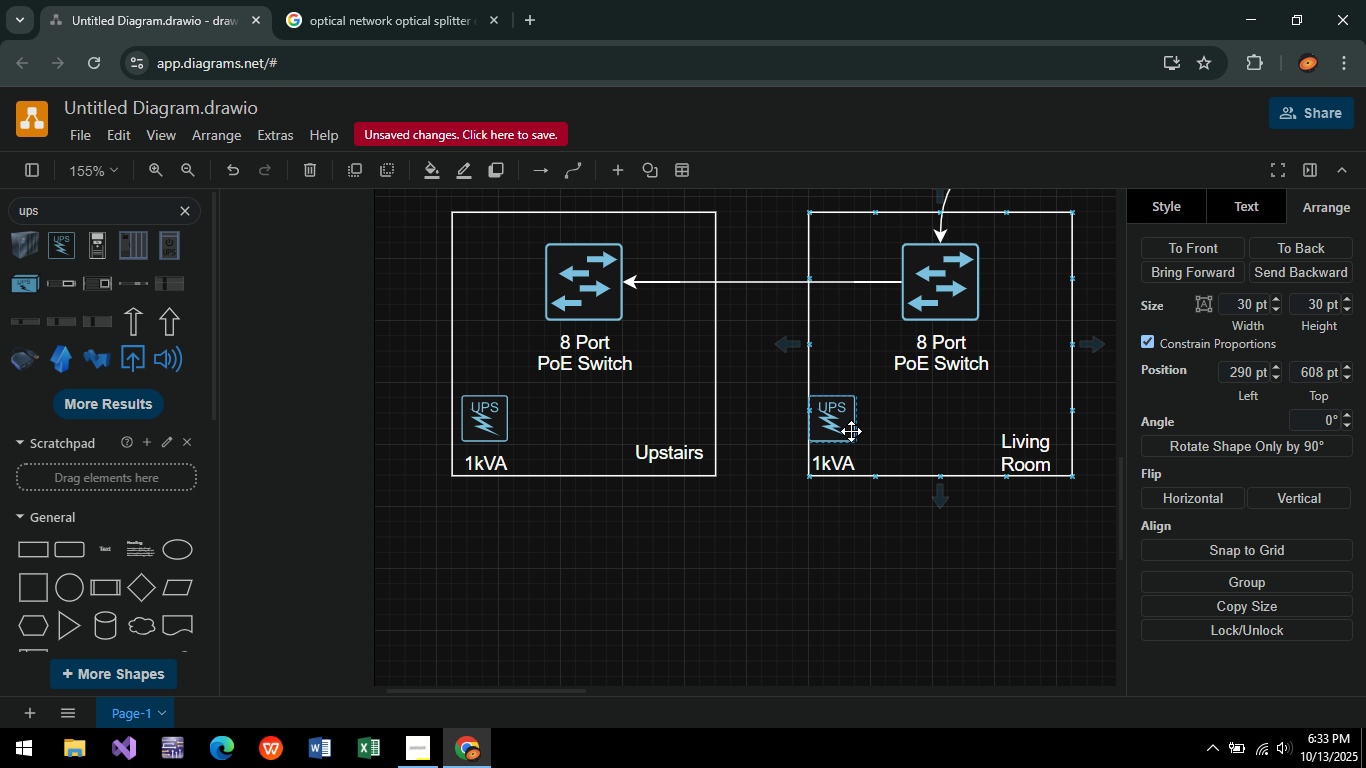 
hold_key(key=ArrowRight, duration=0.5)
 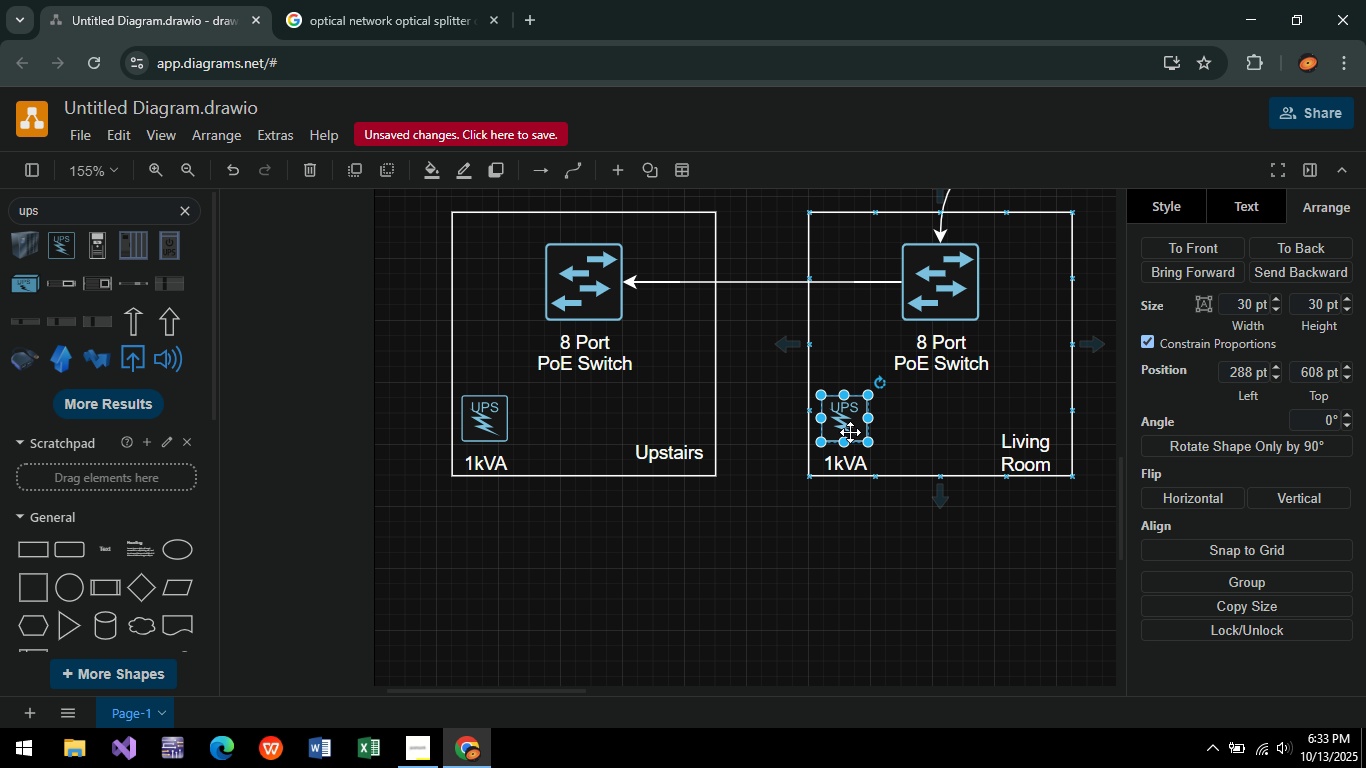 
key(ArrowLeft)
 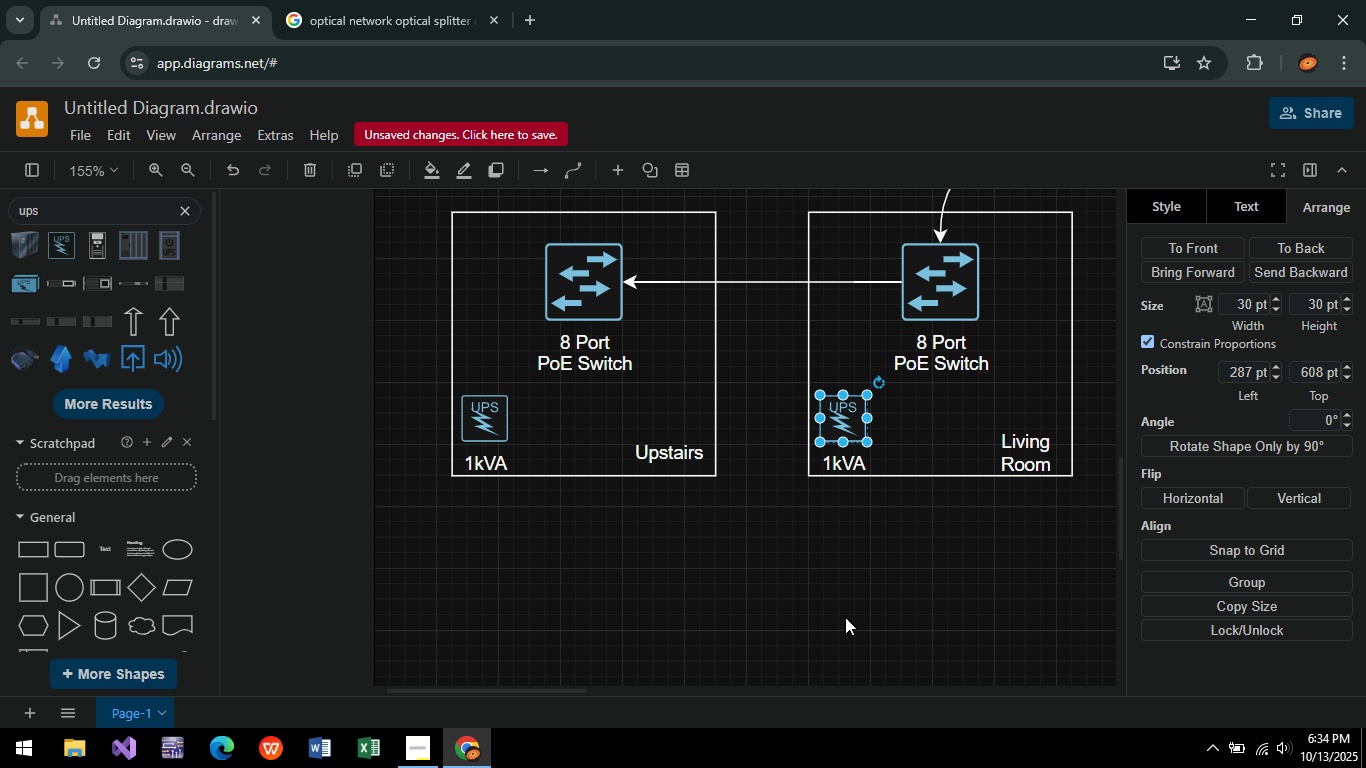 
key(ArrowDown)
 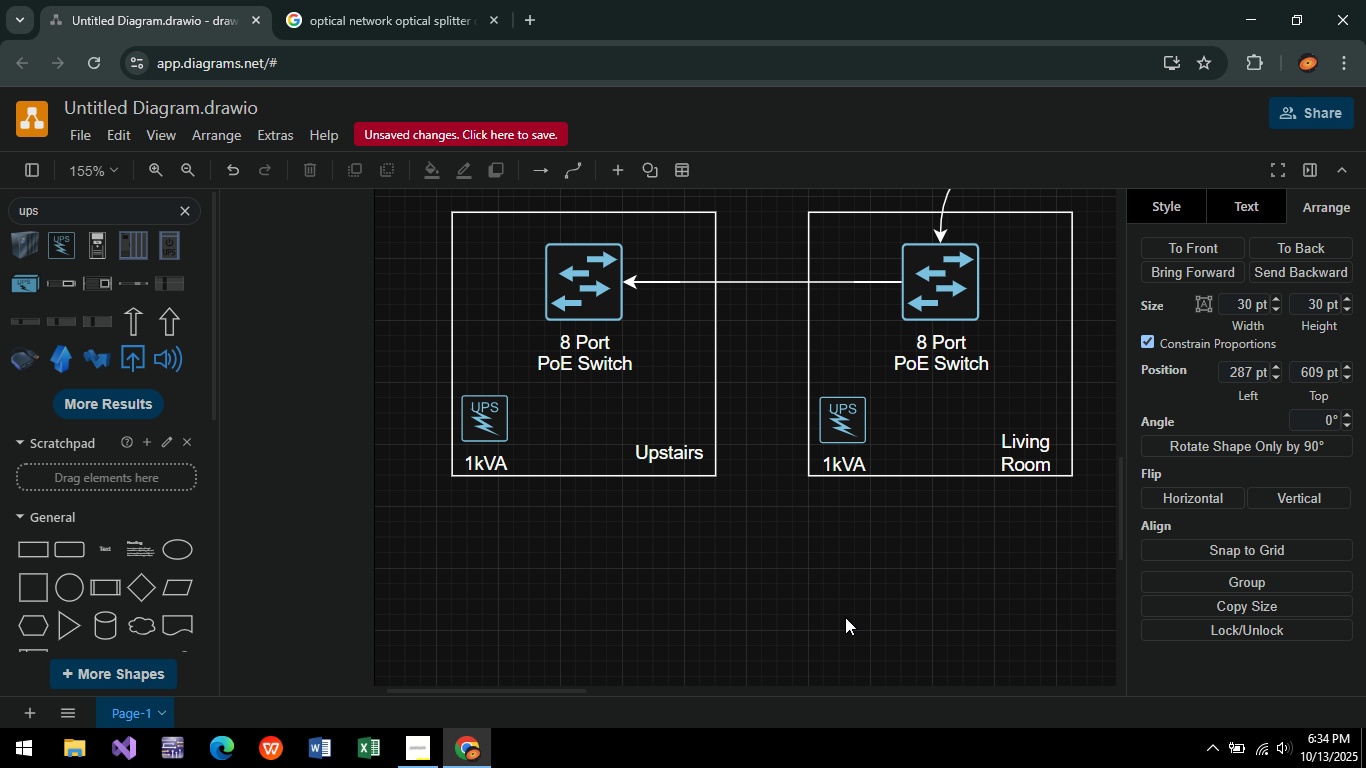 
left_click([845, 617])
 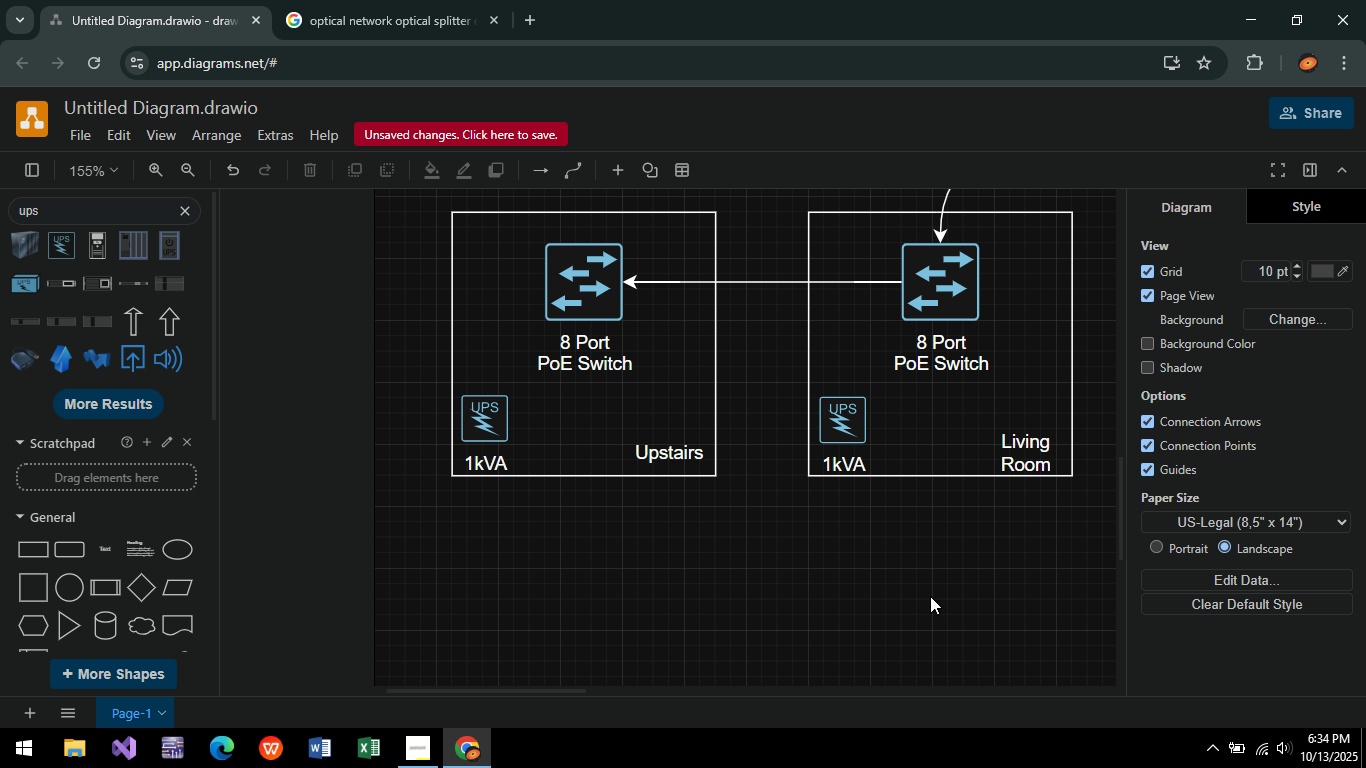 
hold_key(key=ControlLeft, duration=0.51)
scroll: coordinate [772, 593], scroll_direction: down, amount: 3.0
 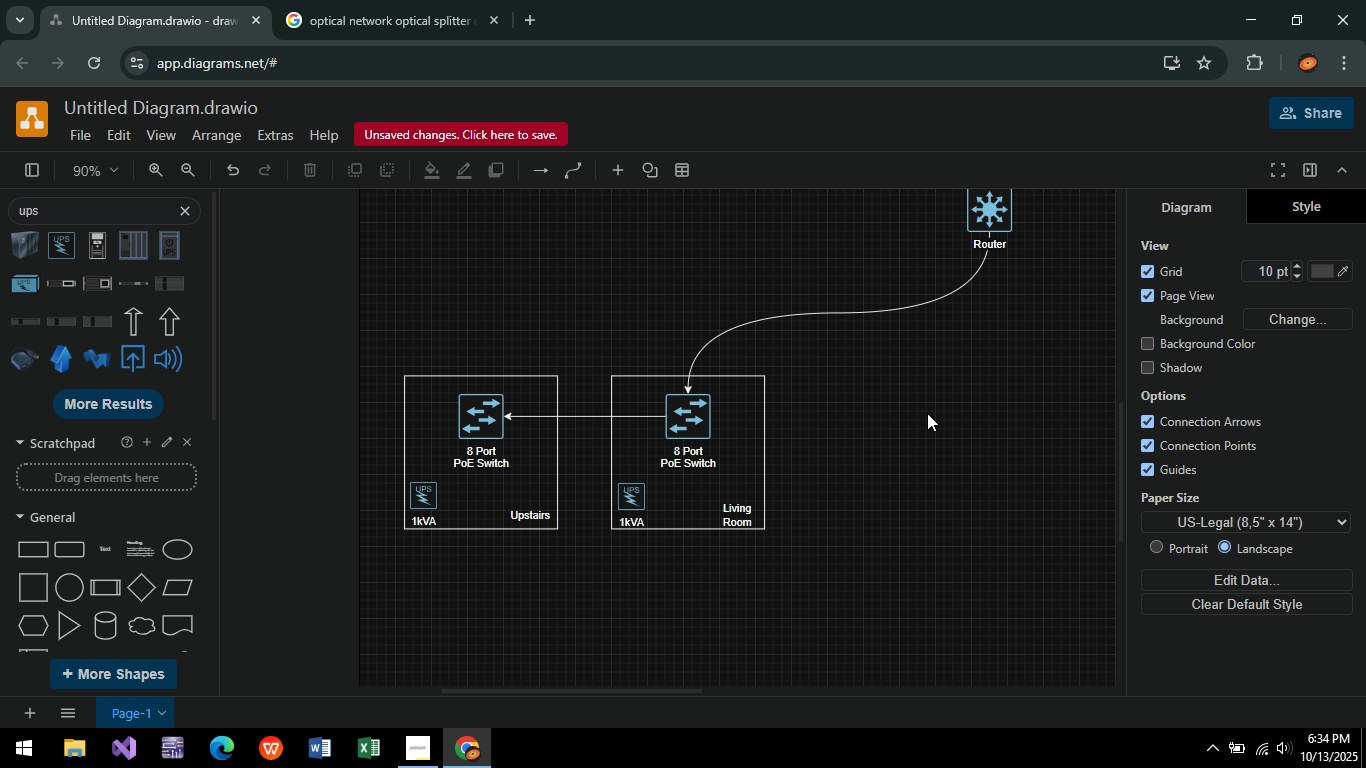 
wait(6.33)
 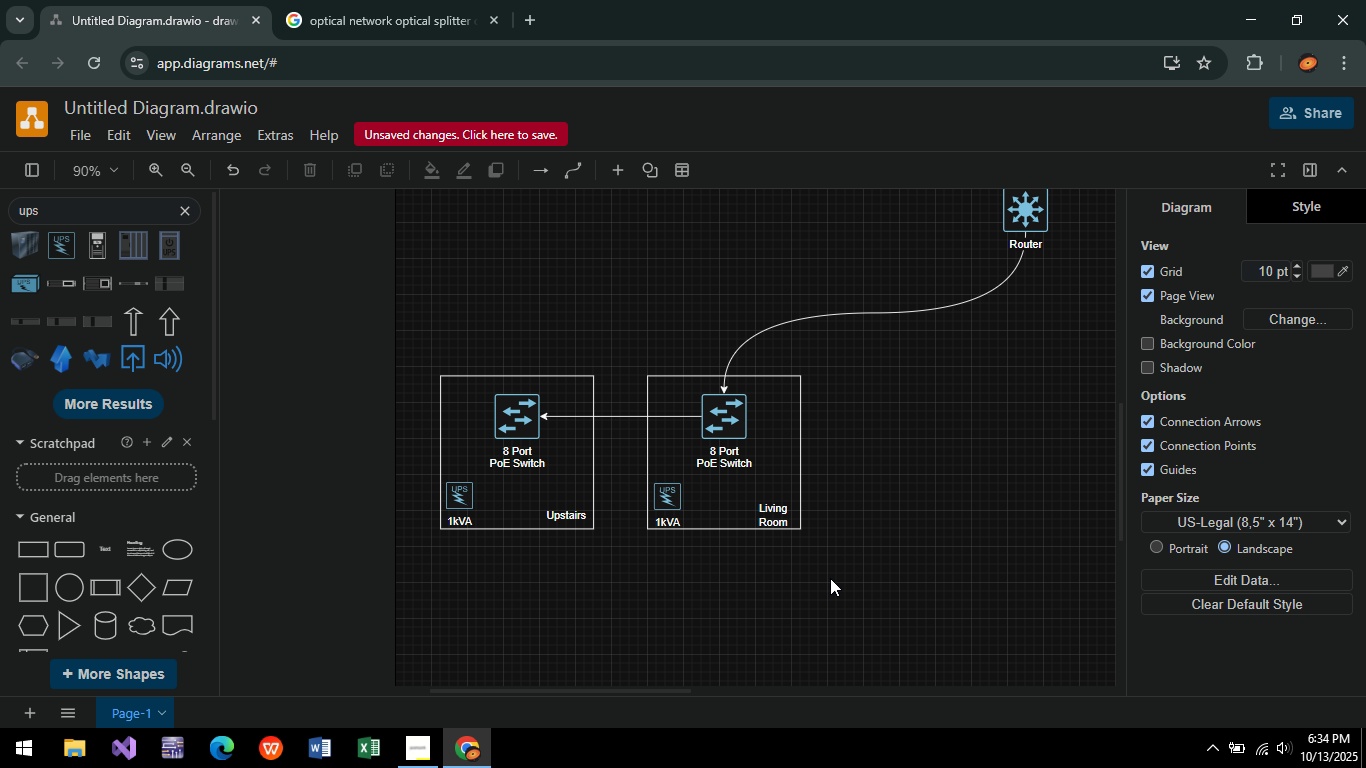 
hold_key(key=ControlLeft, duration=0.56)
 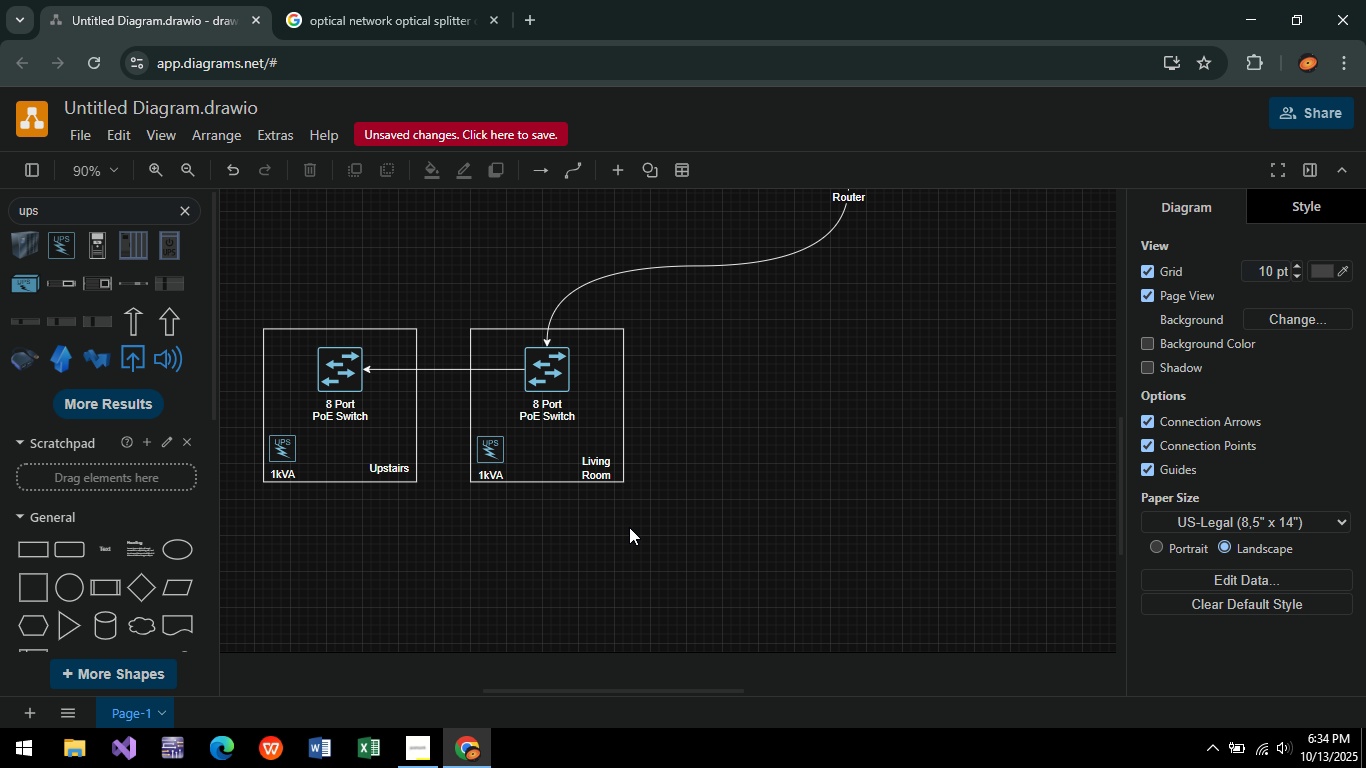 
wait(21.81)
 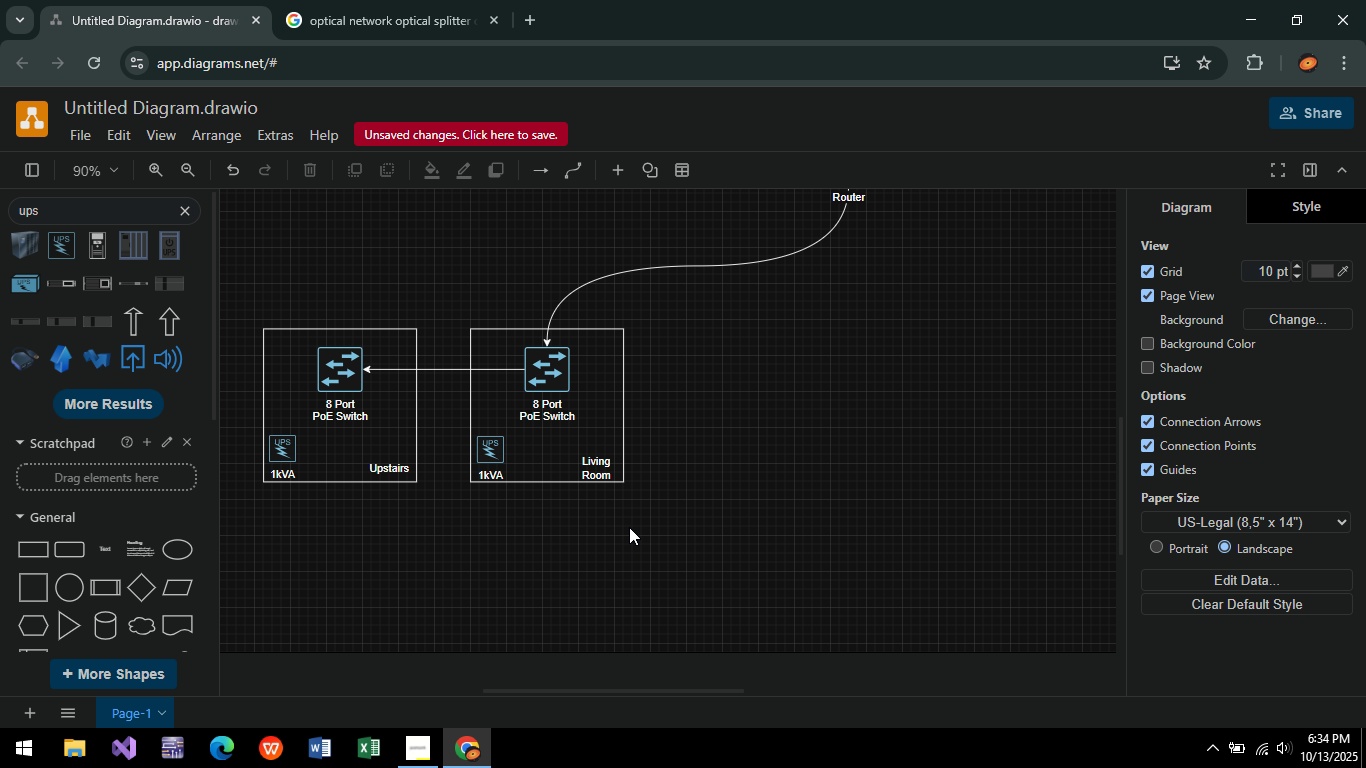 
left_click([731, 392])
 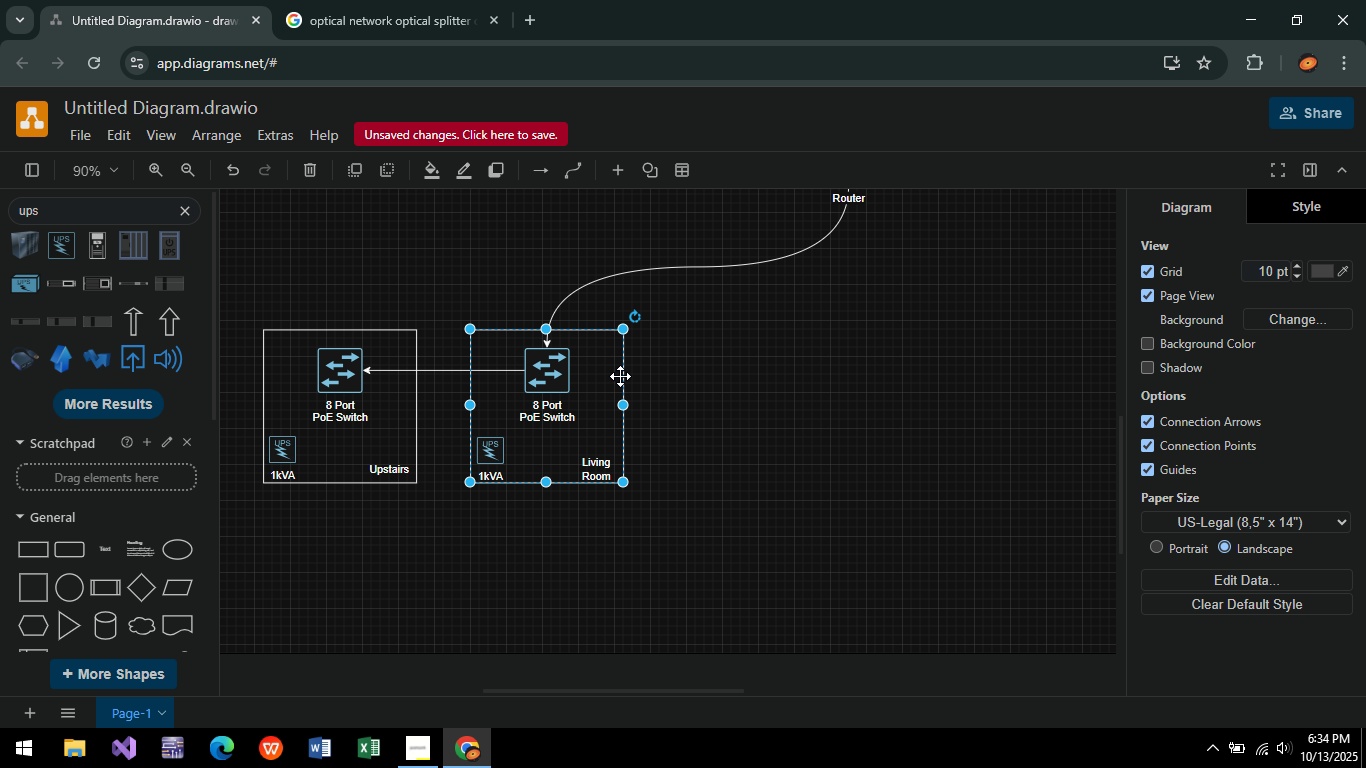 
left_click([620, 376])
 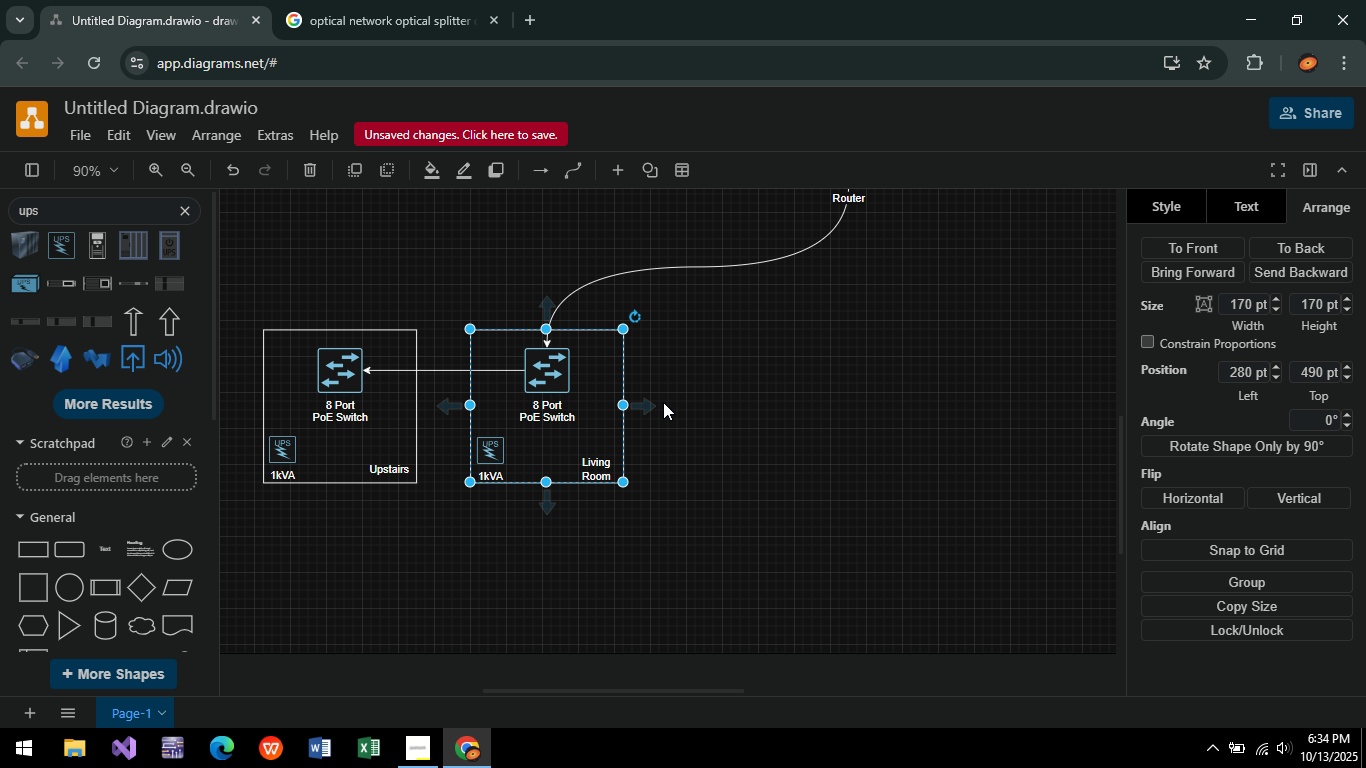 
key(Control+C)
 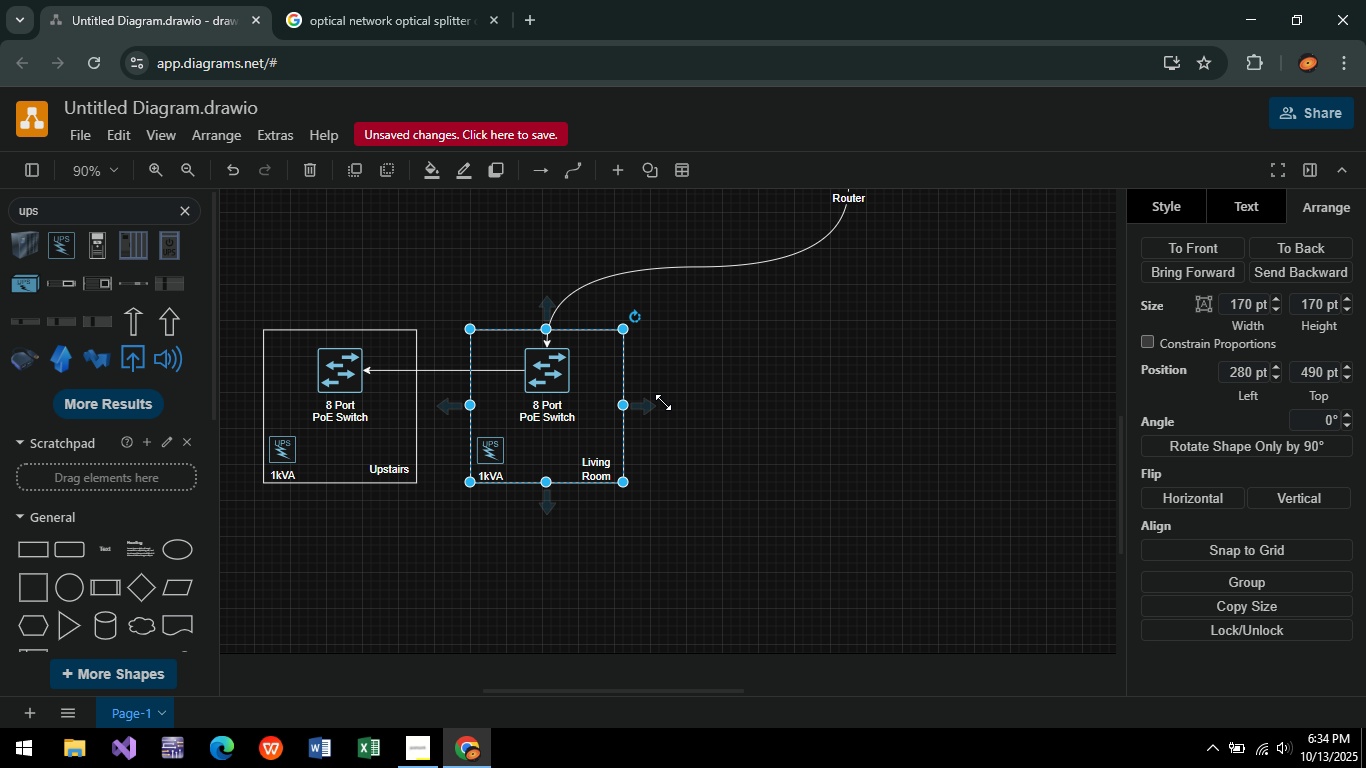 
key(Control+V)
 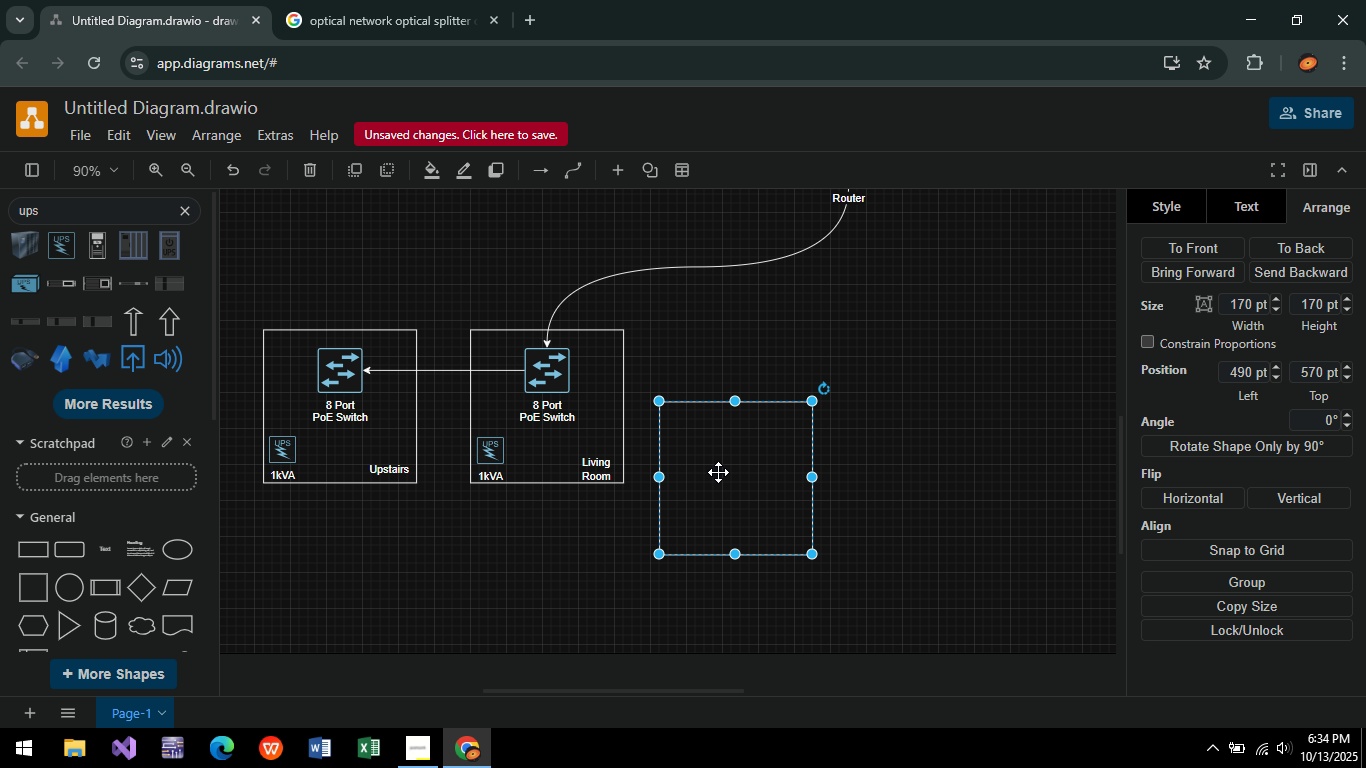 
left_click_drag(start_coordinate=[718, 471], to_coordinate=[738, 399])
 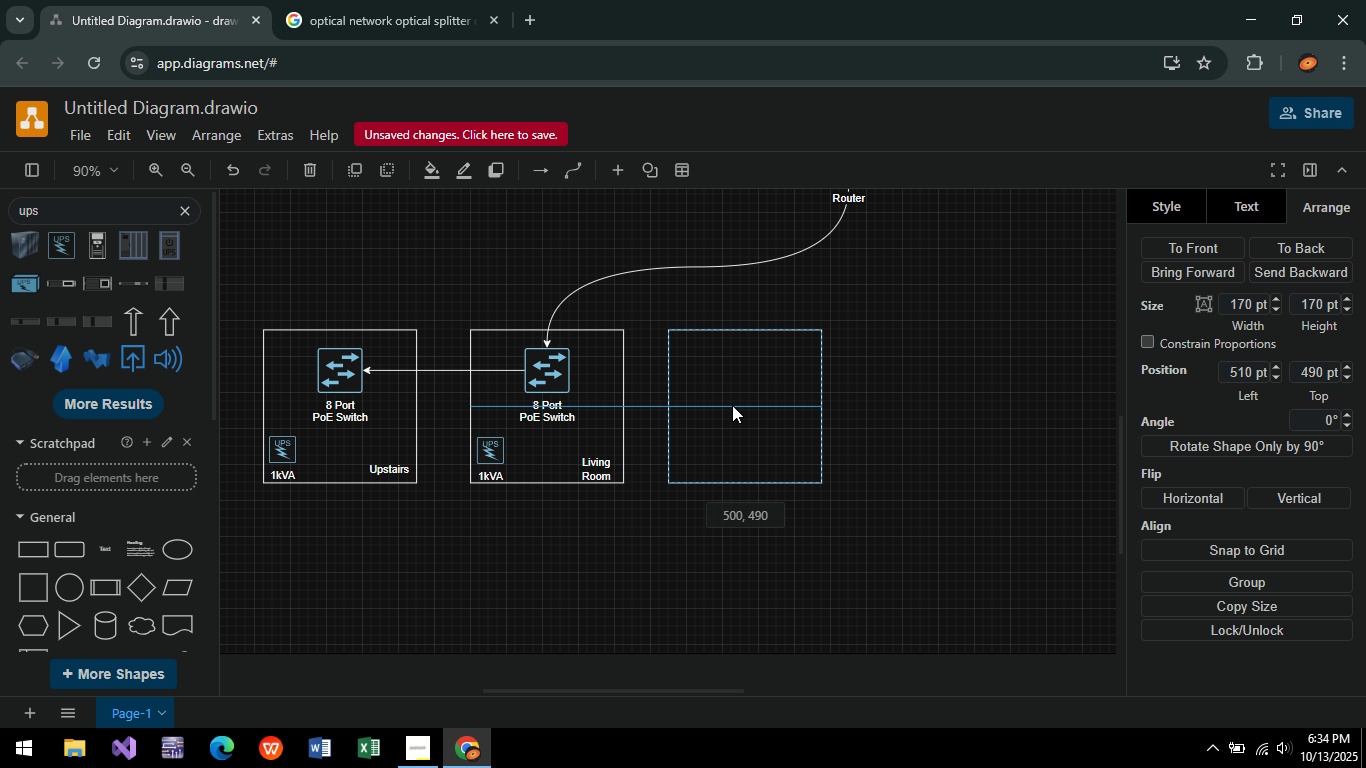 
wait(12.56)
 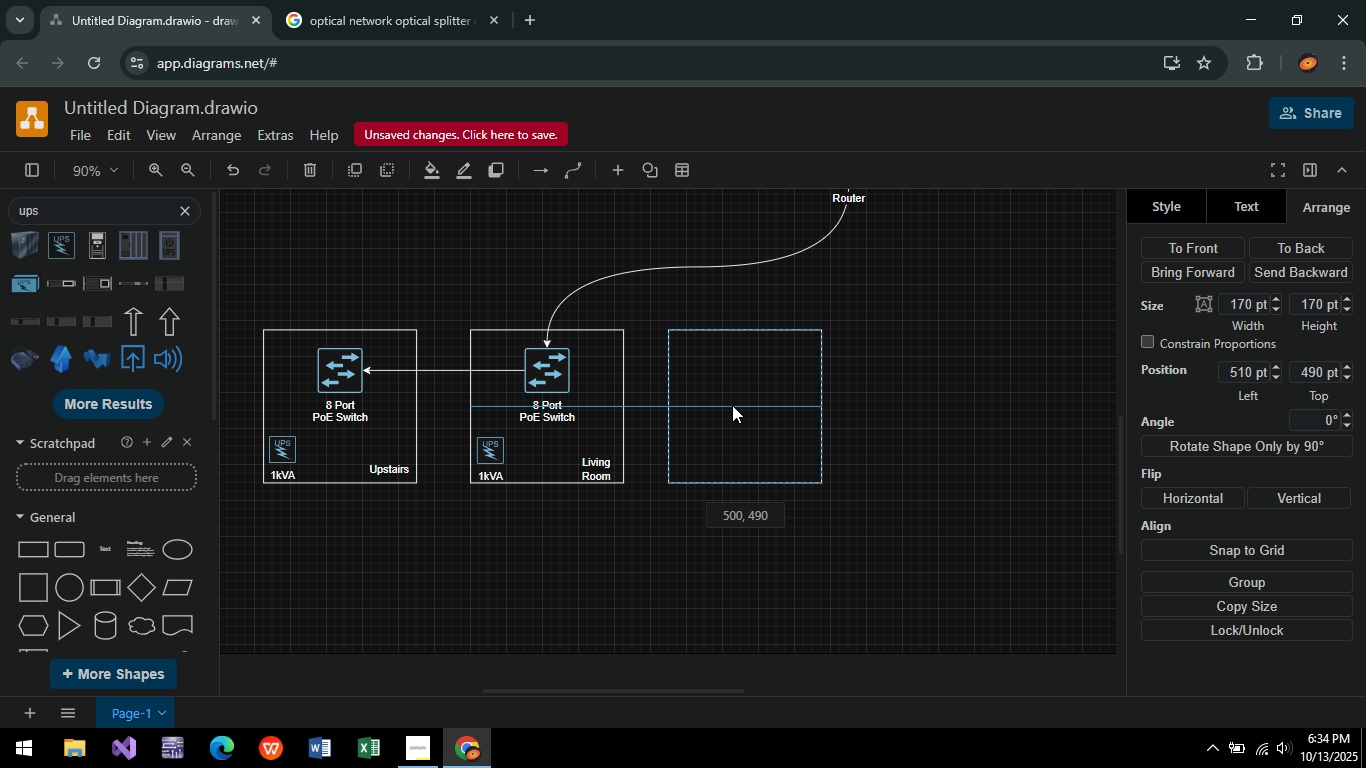 
left_click([985, 400])
 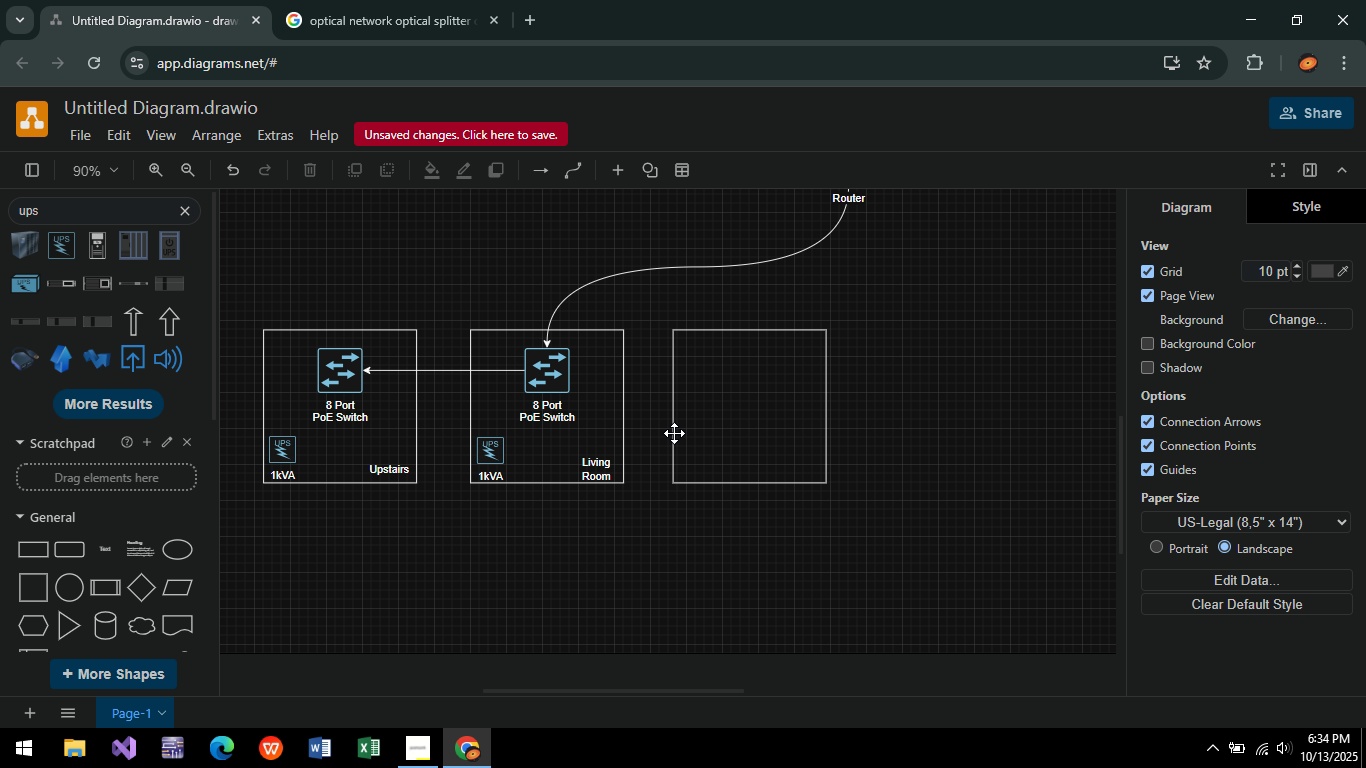 
left_click([771, 410])
 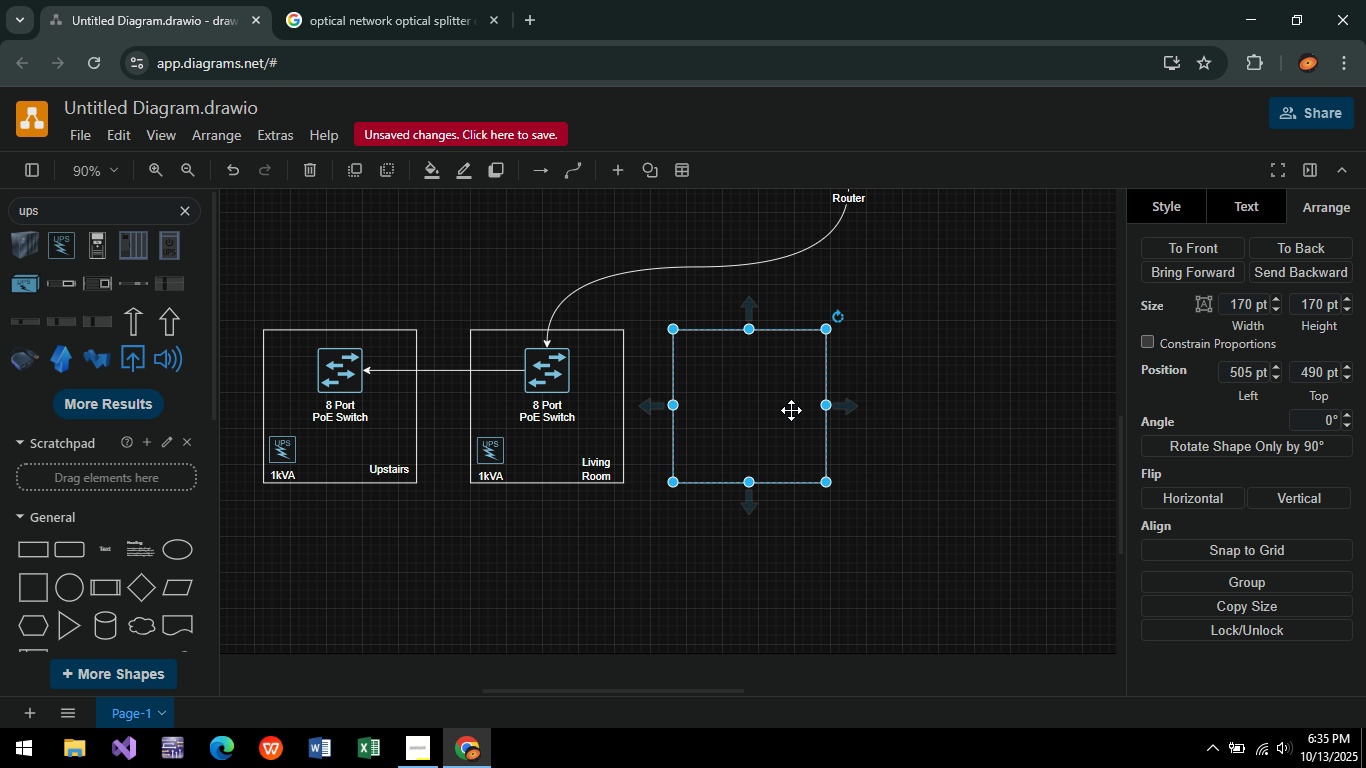 
wait(7.38)
 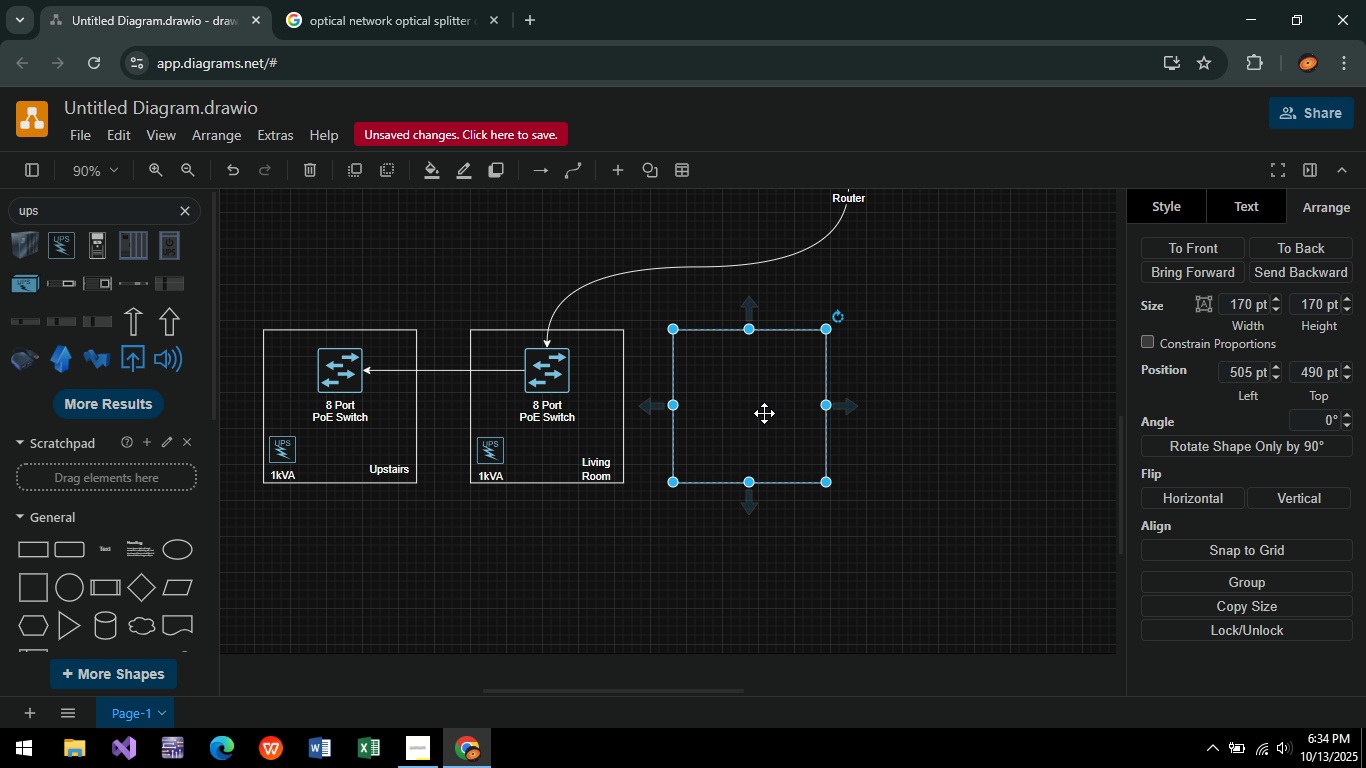 
key(Control+ControlLeft)
 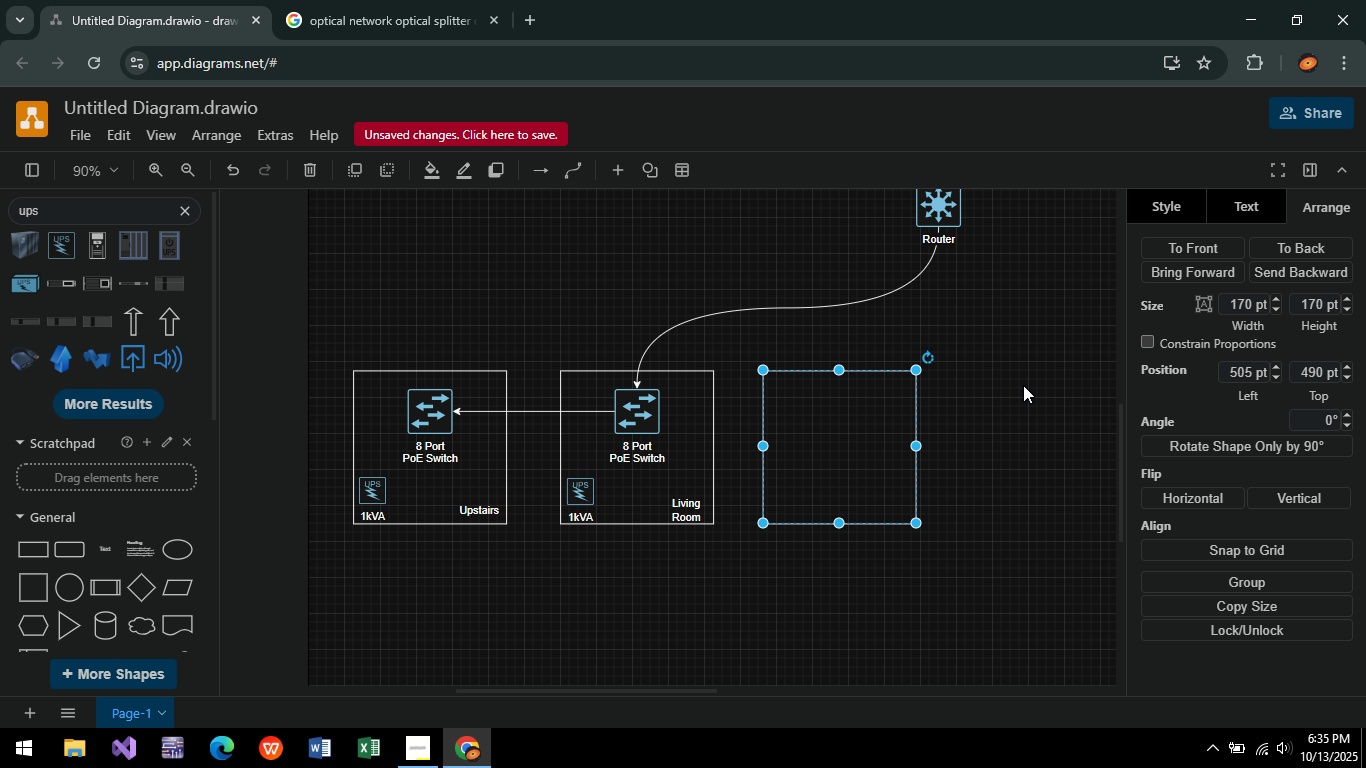 
key(Control+ControlLeft)
 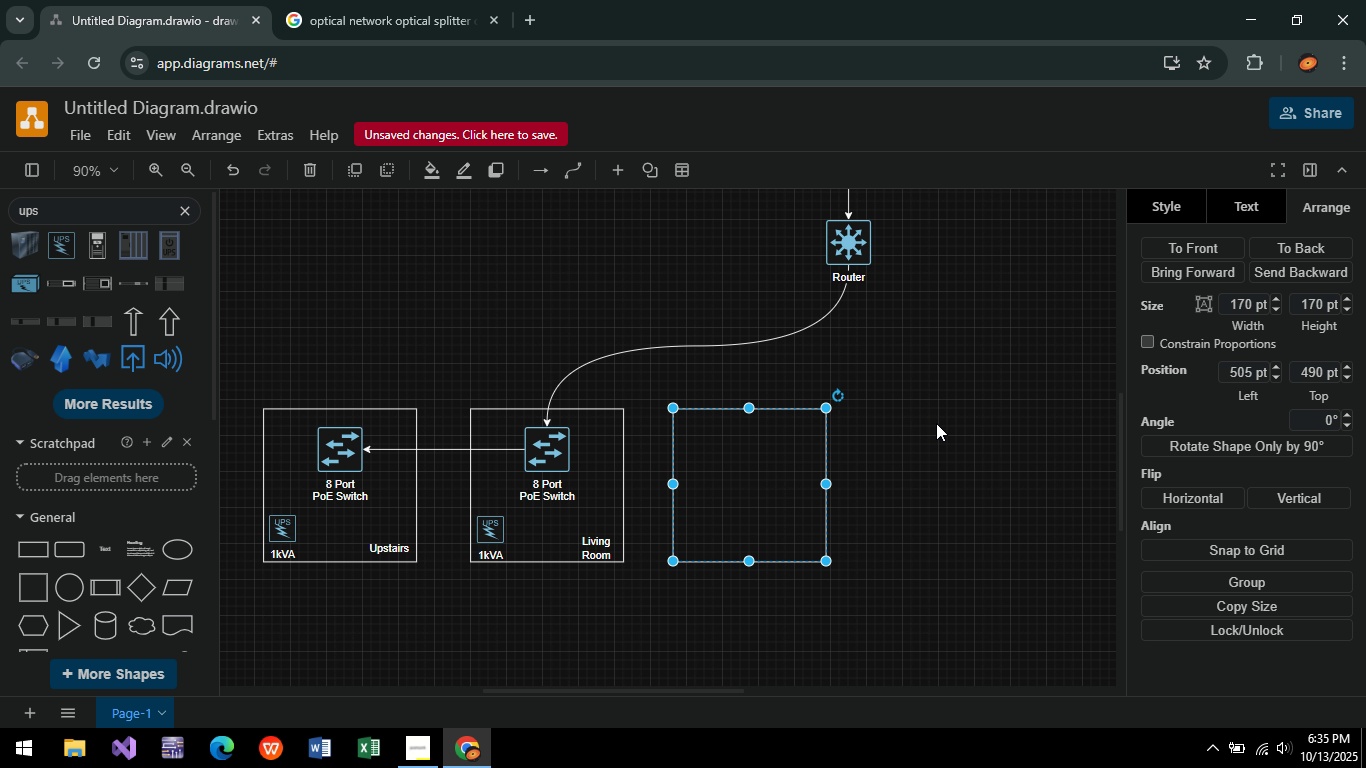 
hold_key(key=ControlLeft, duration=0.33)
 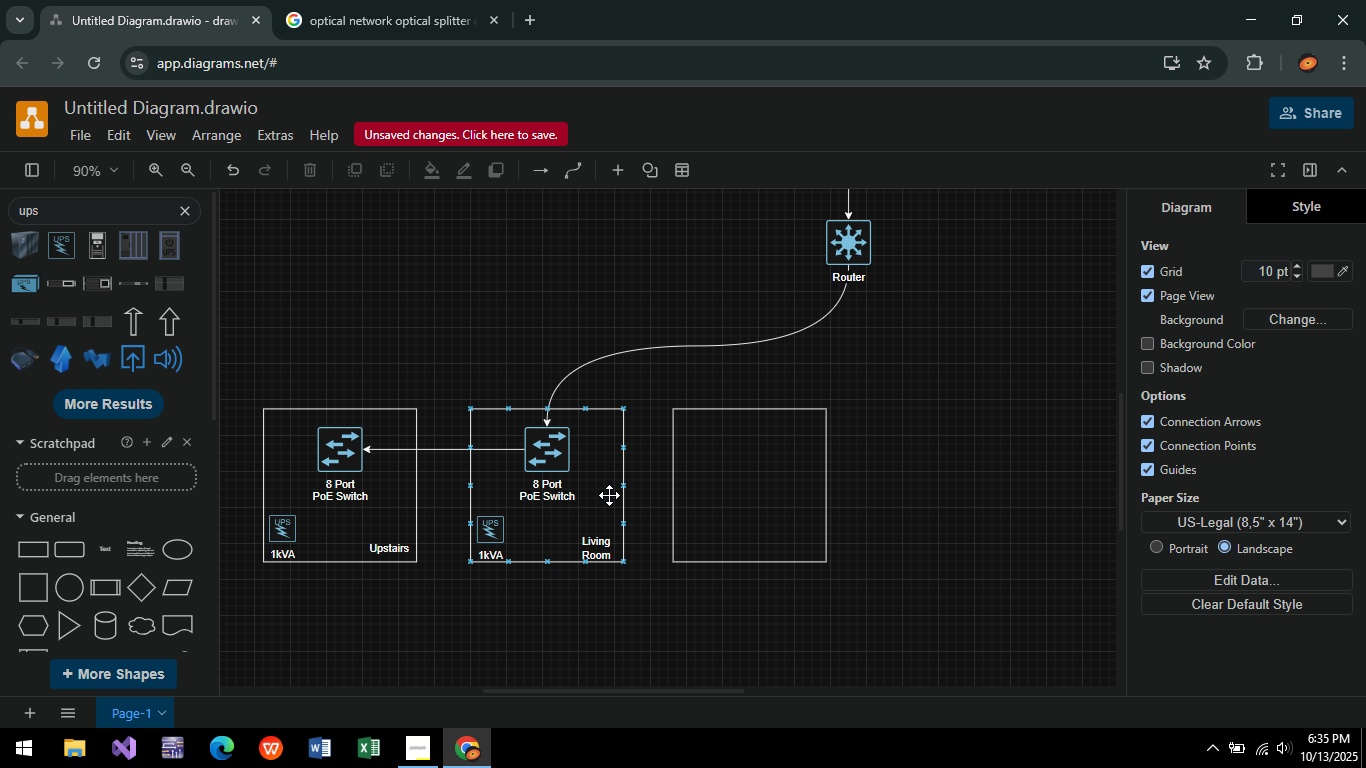 
left_click([552, 451])
 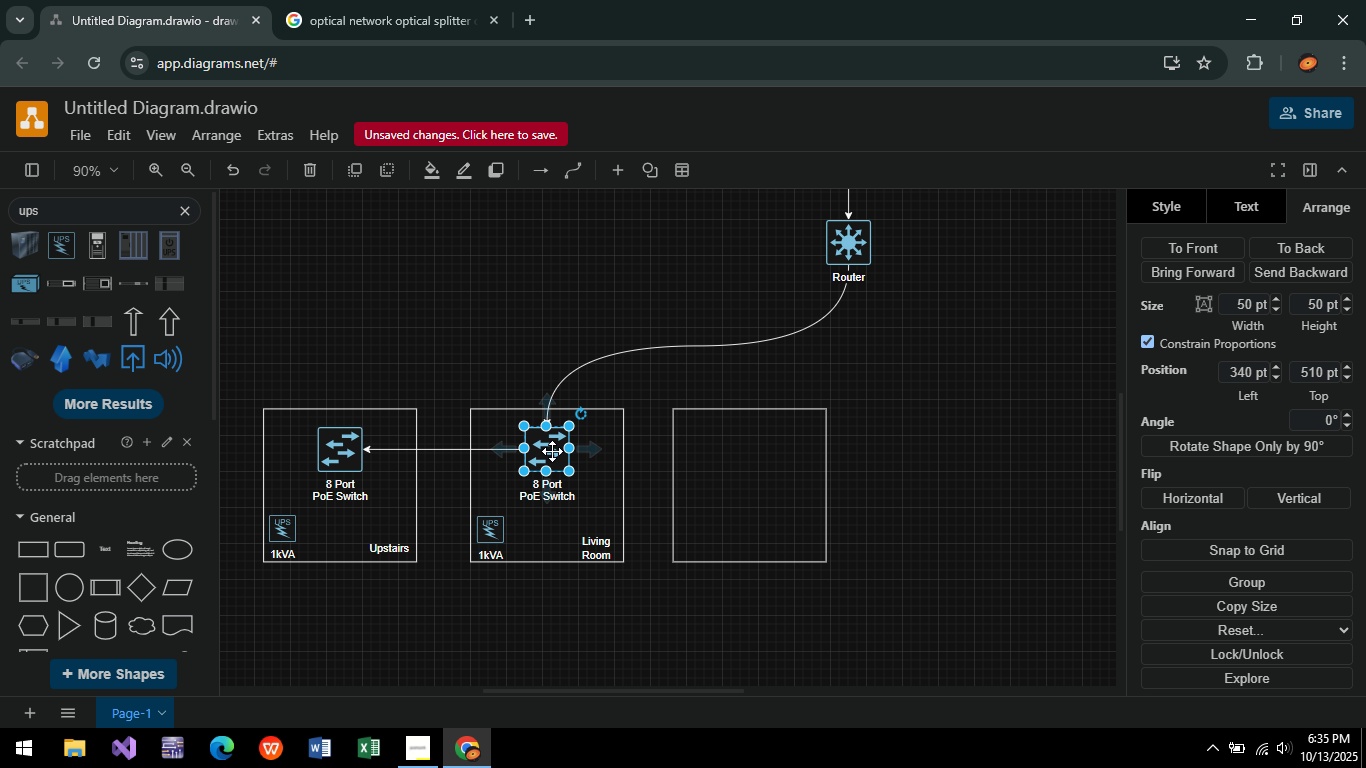 
key(Control+C)
 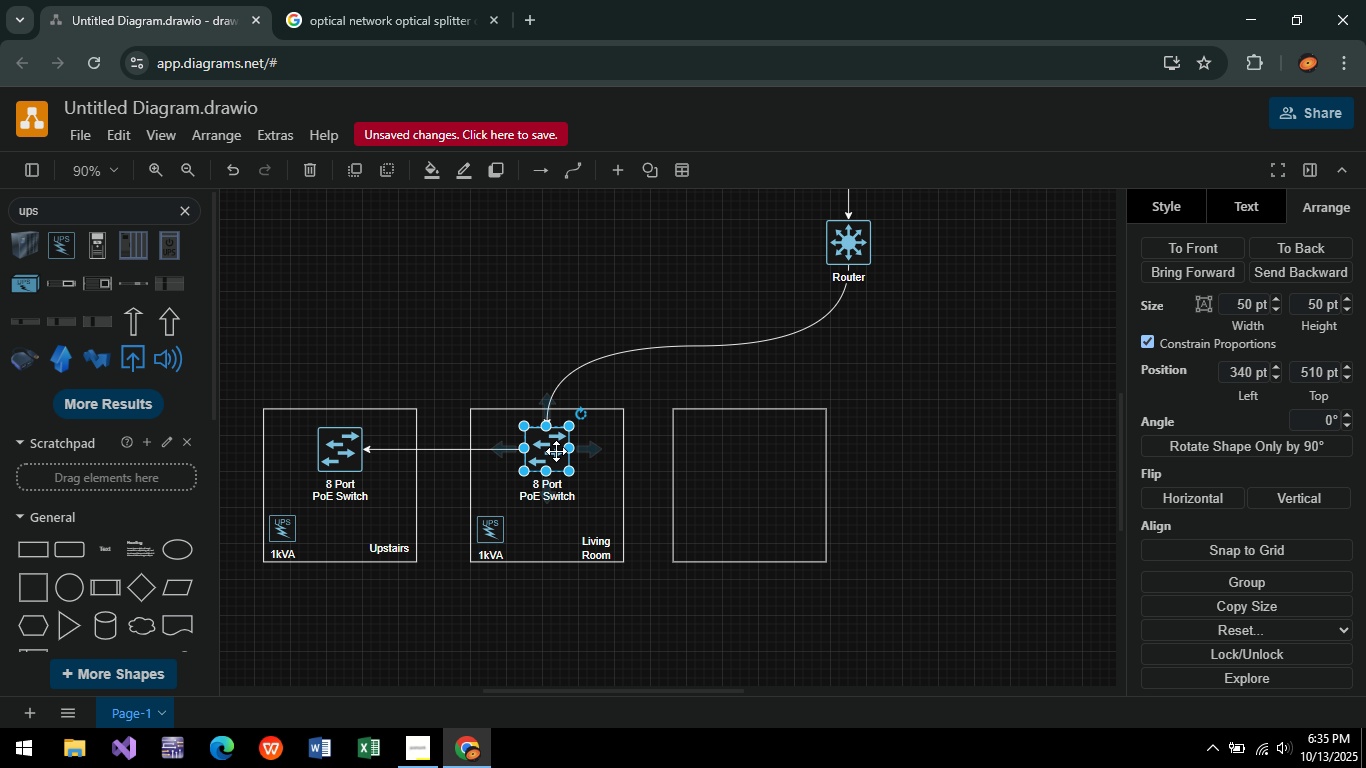 
key(Control+V)
 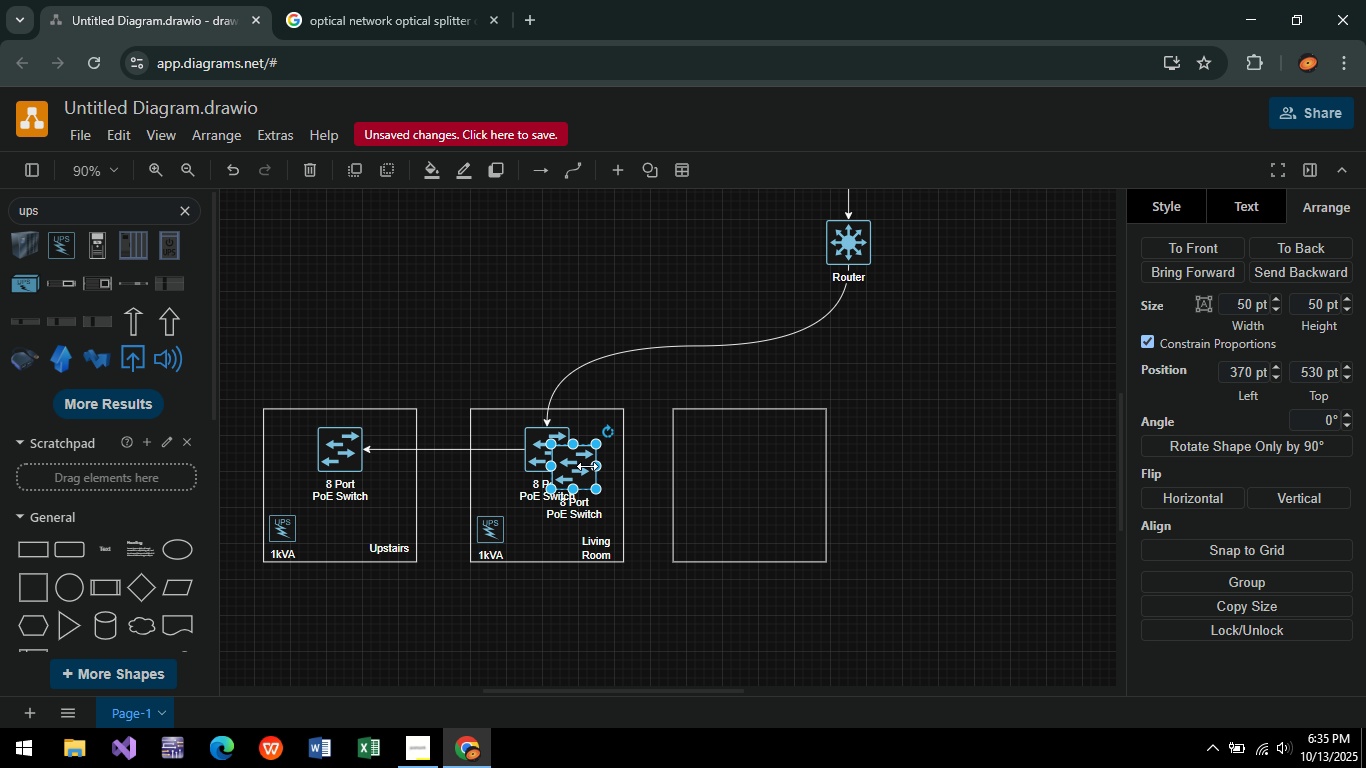 
left_click_drag(start_coordinate=[584, 467], to_coordinate=[757, 451])
 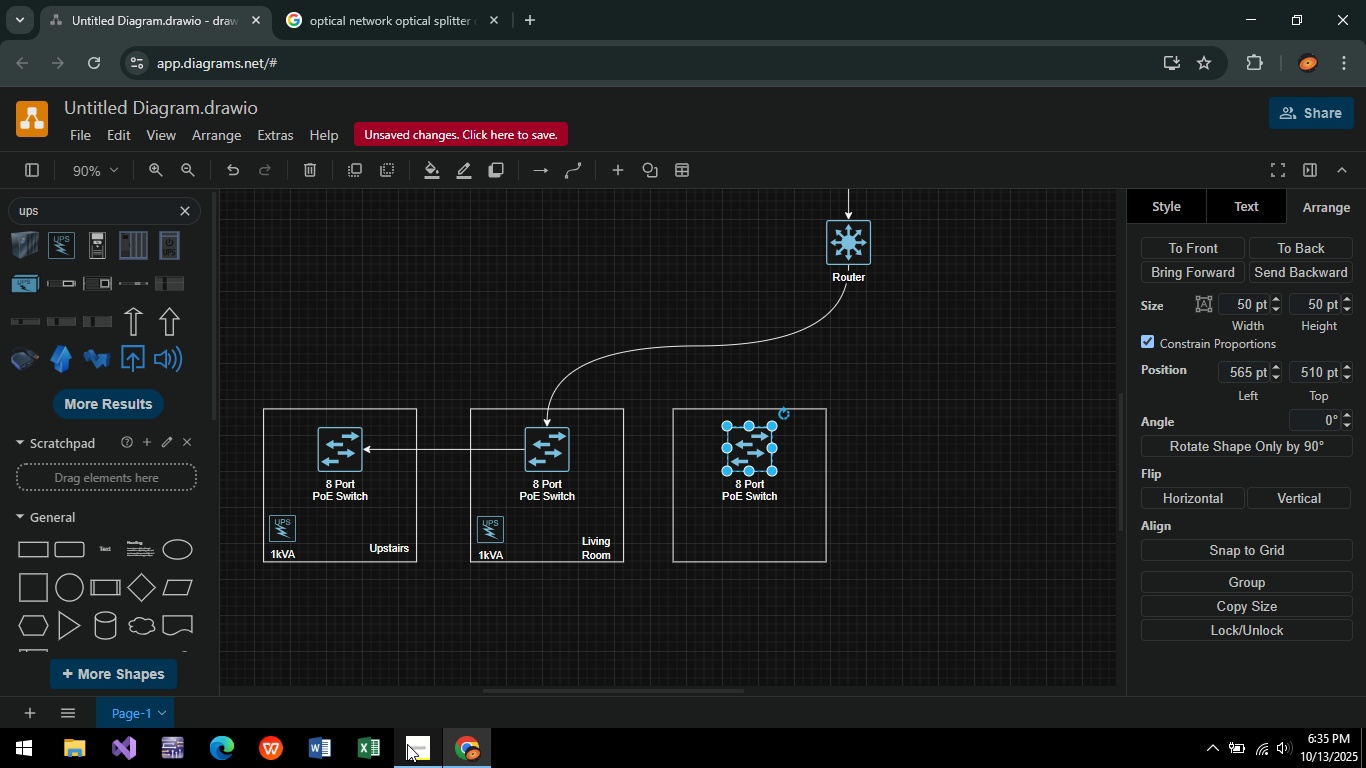 
left_click([407, 744])